 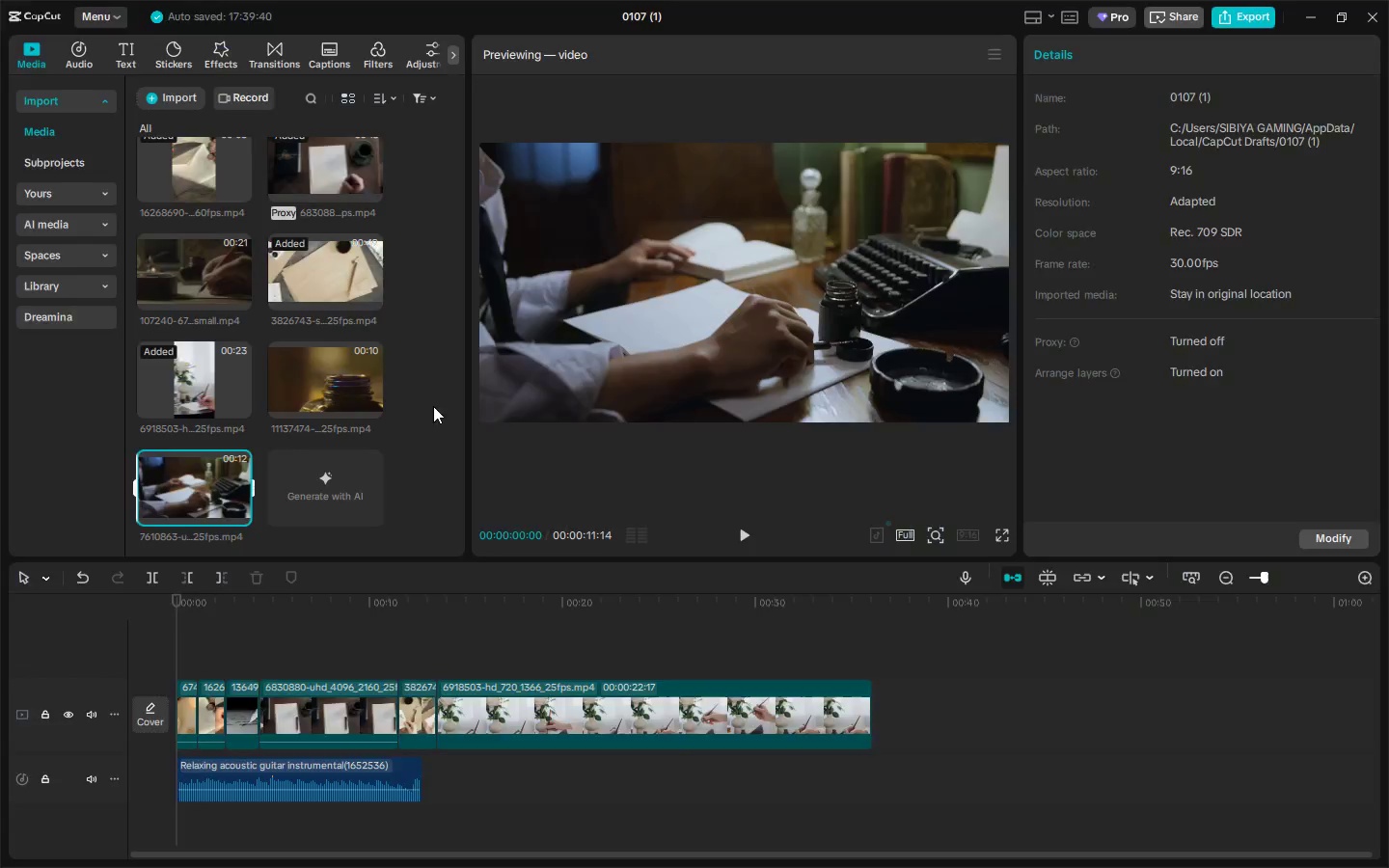 
key(Alt+Tab)
 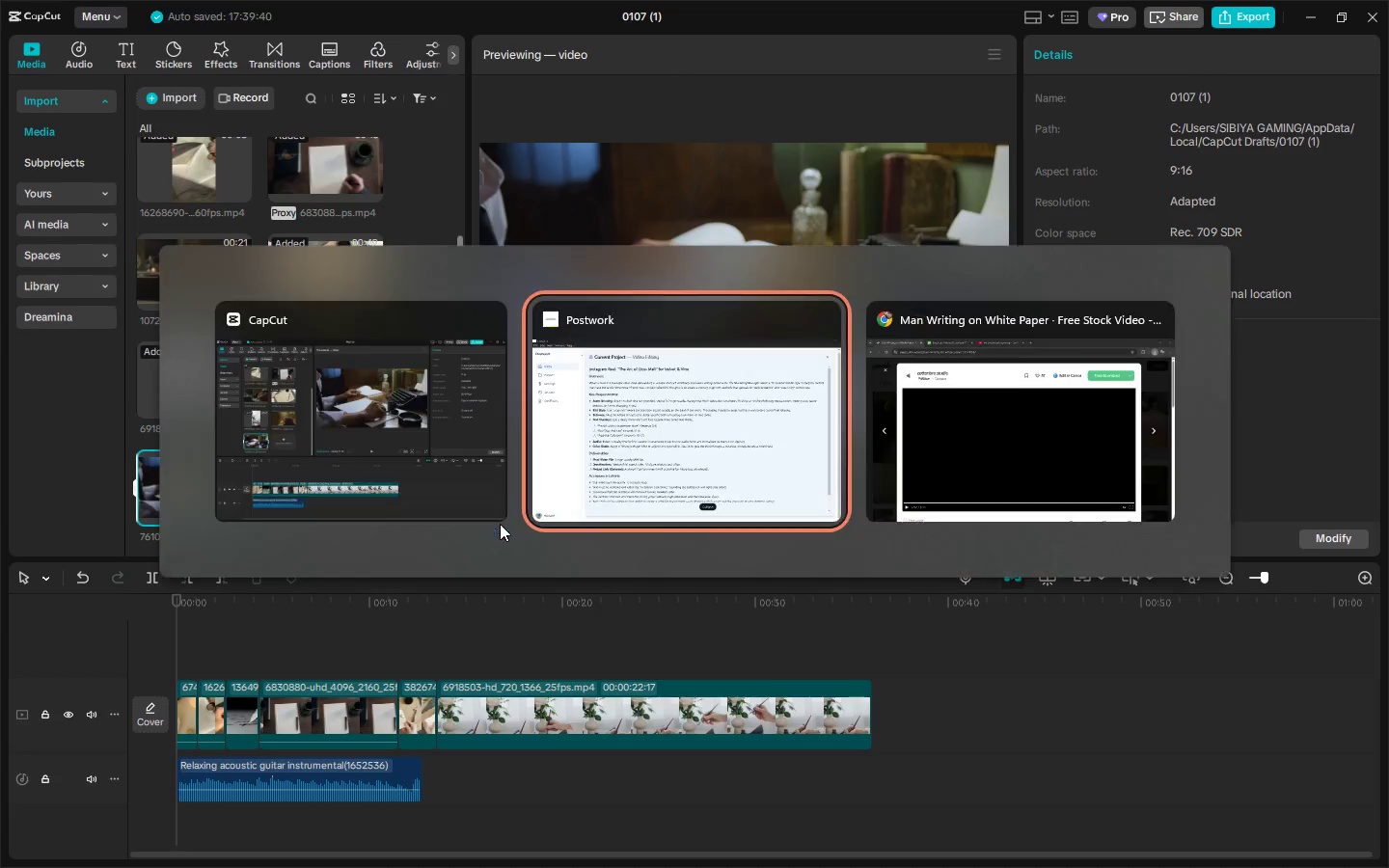 
key(Alt+Tab)
 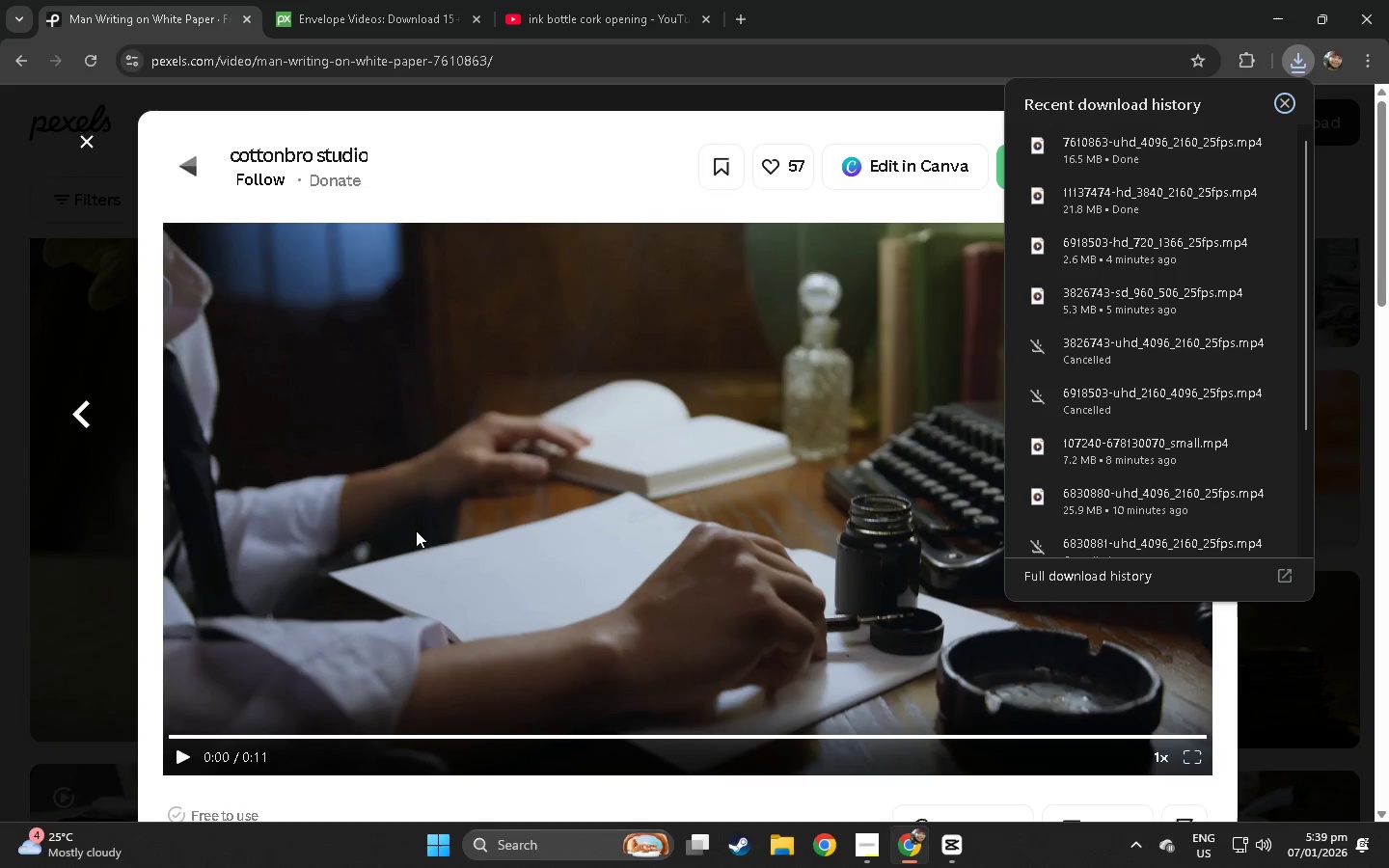 
key(Alt+AltLeft)
 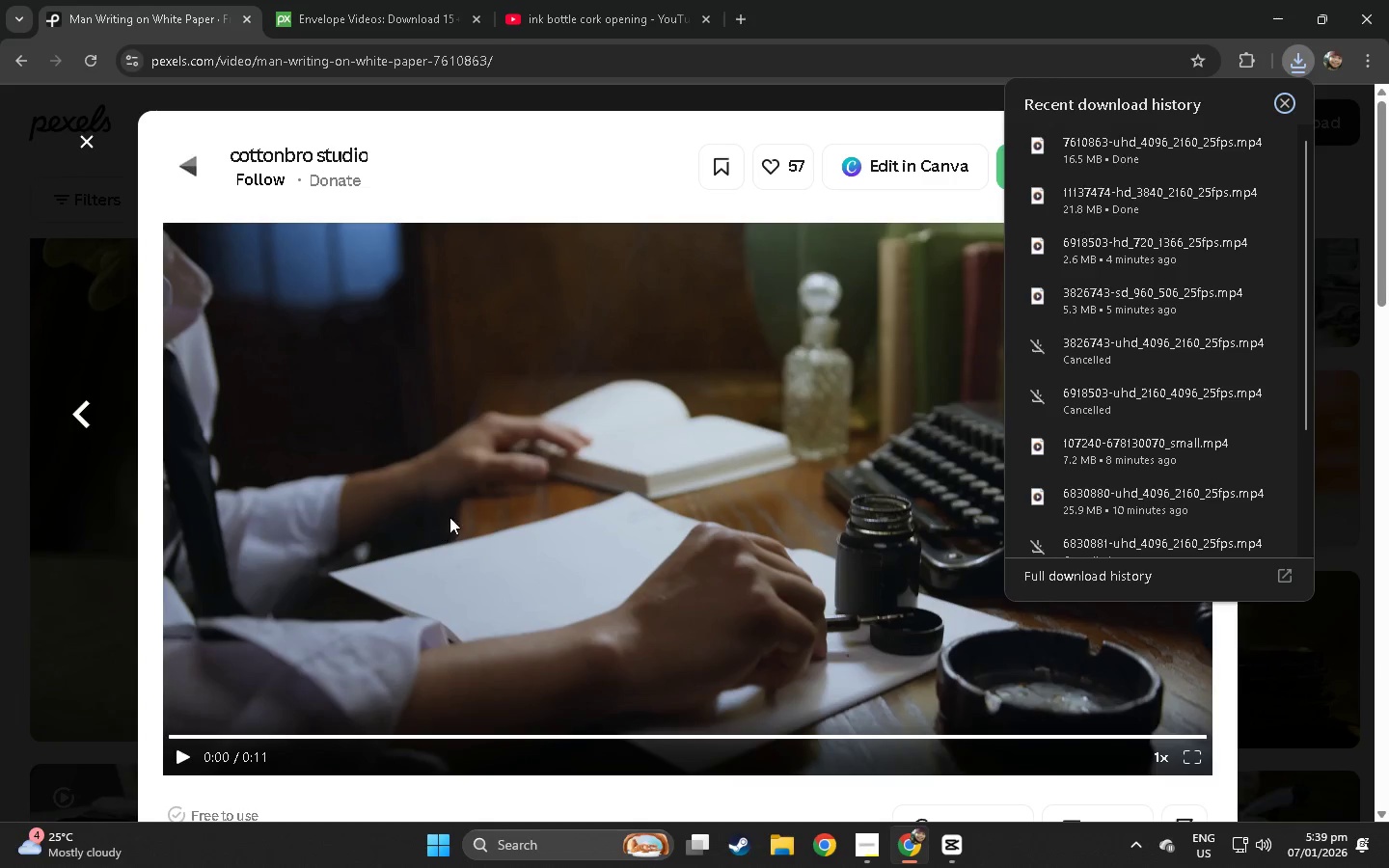 
key(Alt+Tab)
 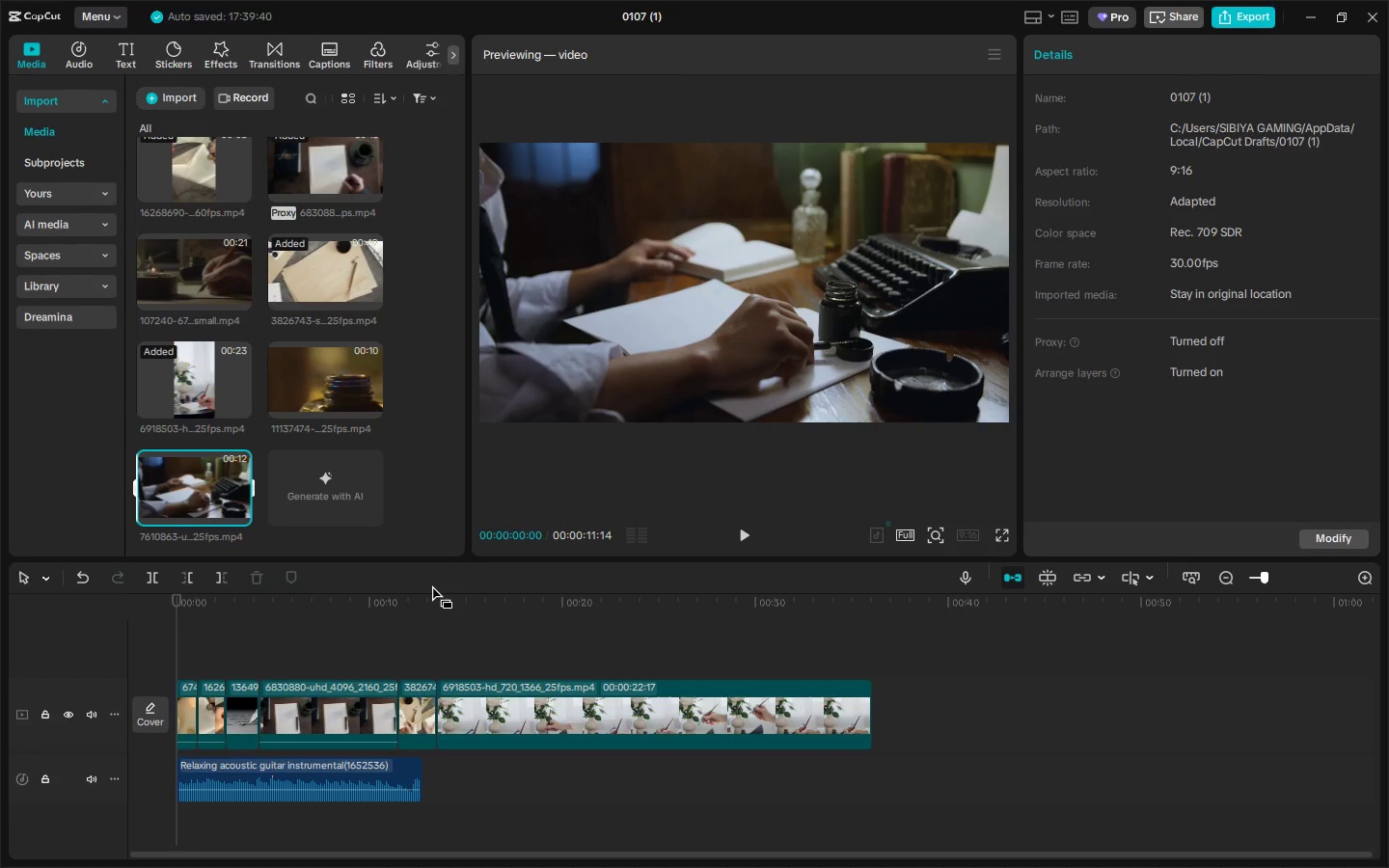 
wait(13.16)
 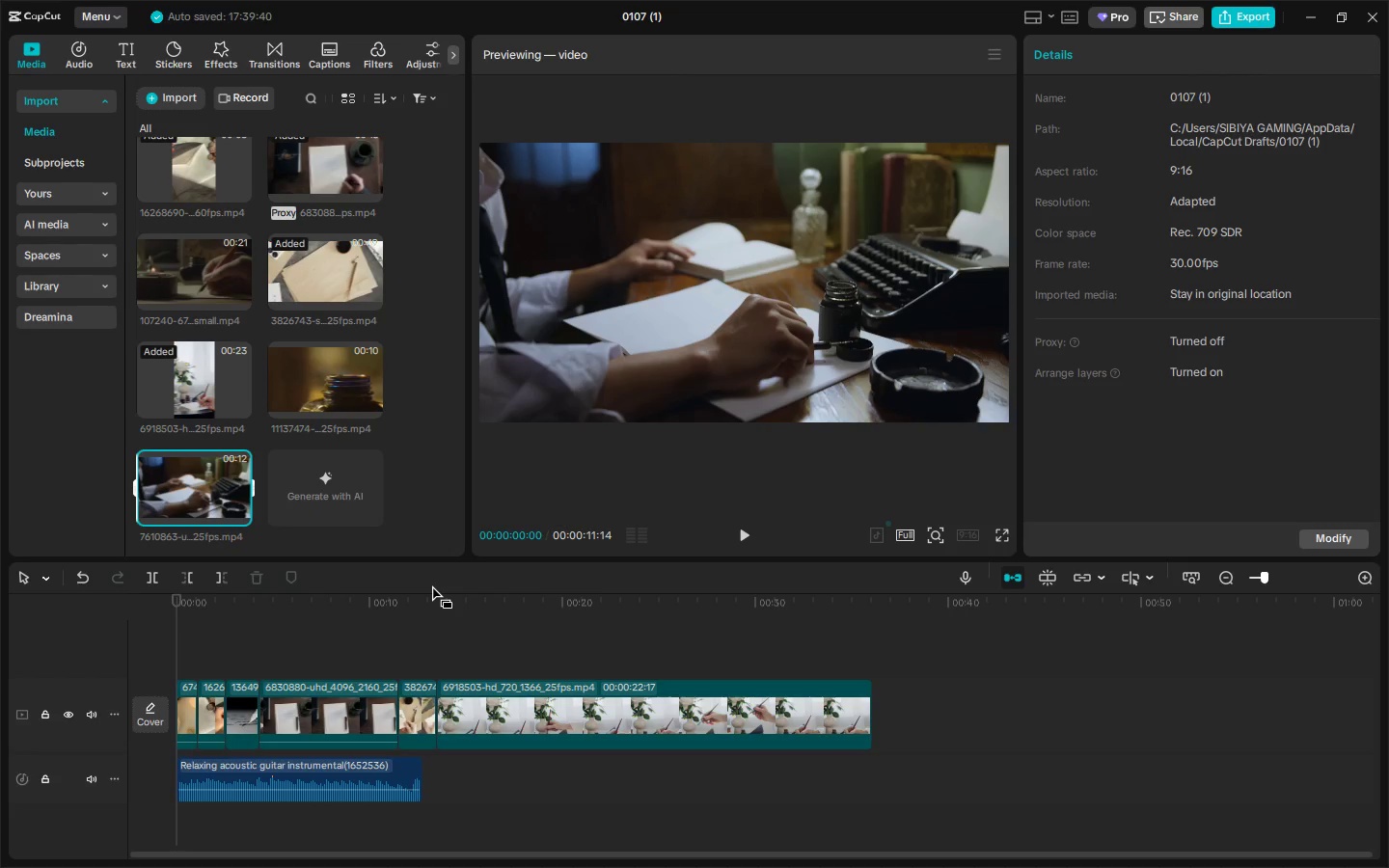 
left_click_drag(start_coordinate=[200, 602], to_coordinate=[355, 616])
 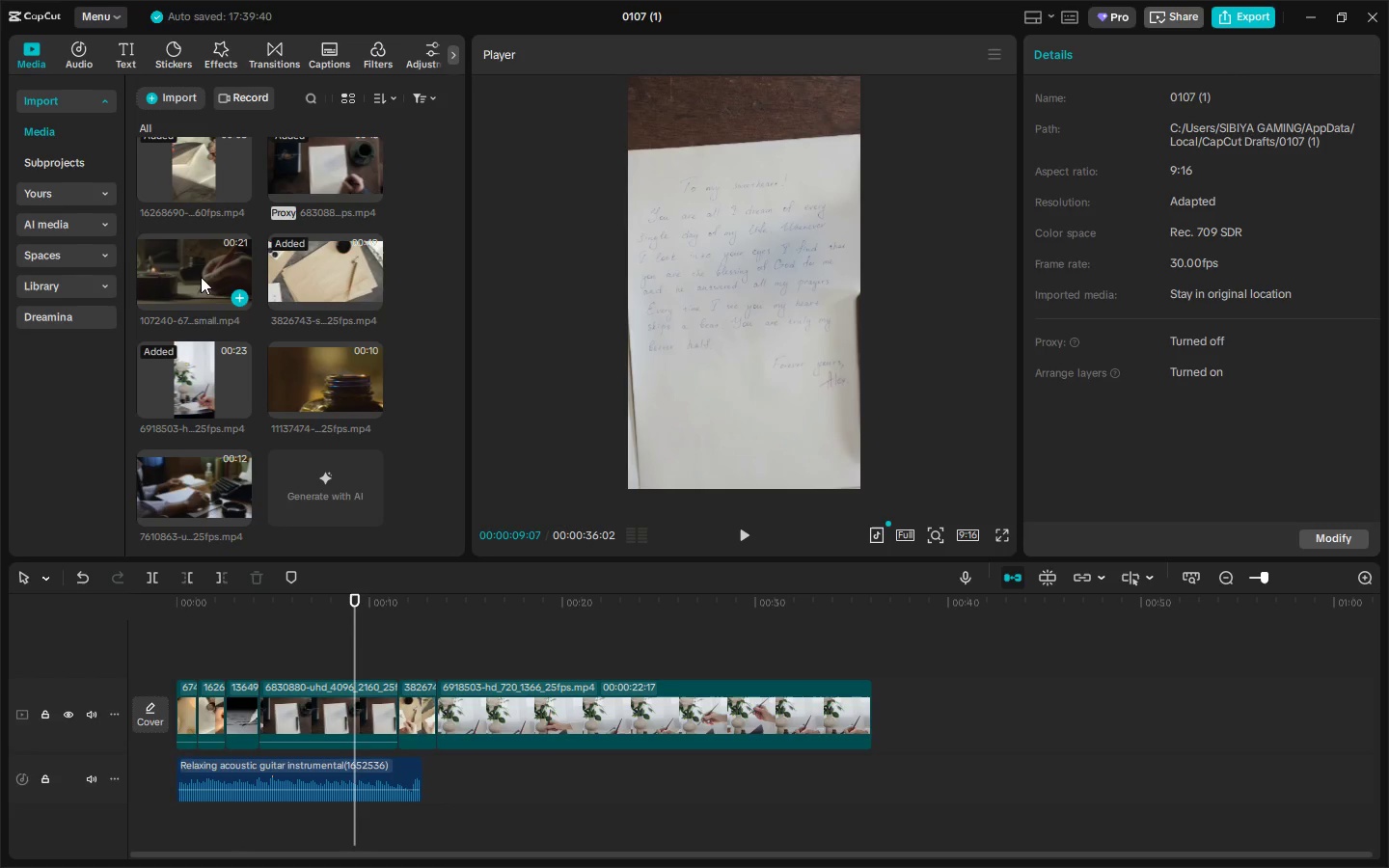 
left_click_drag(start_coordinate=[195, 268], to_coordinate=[229, 699])
 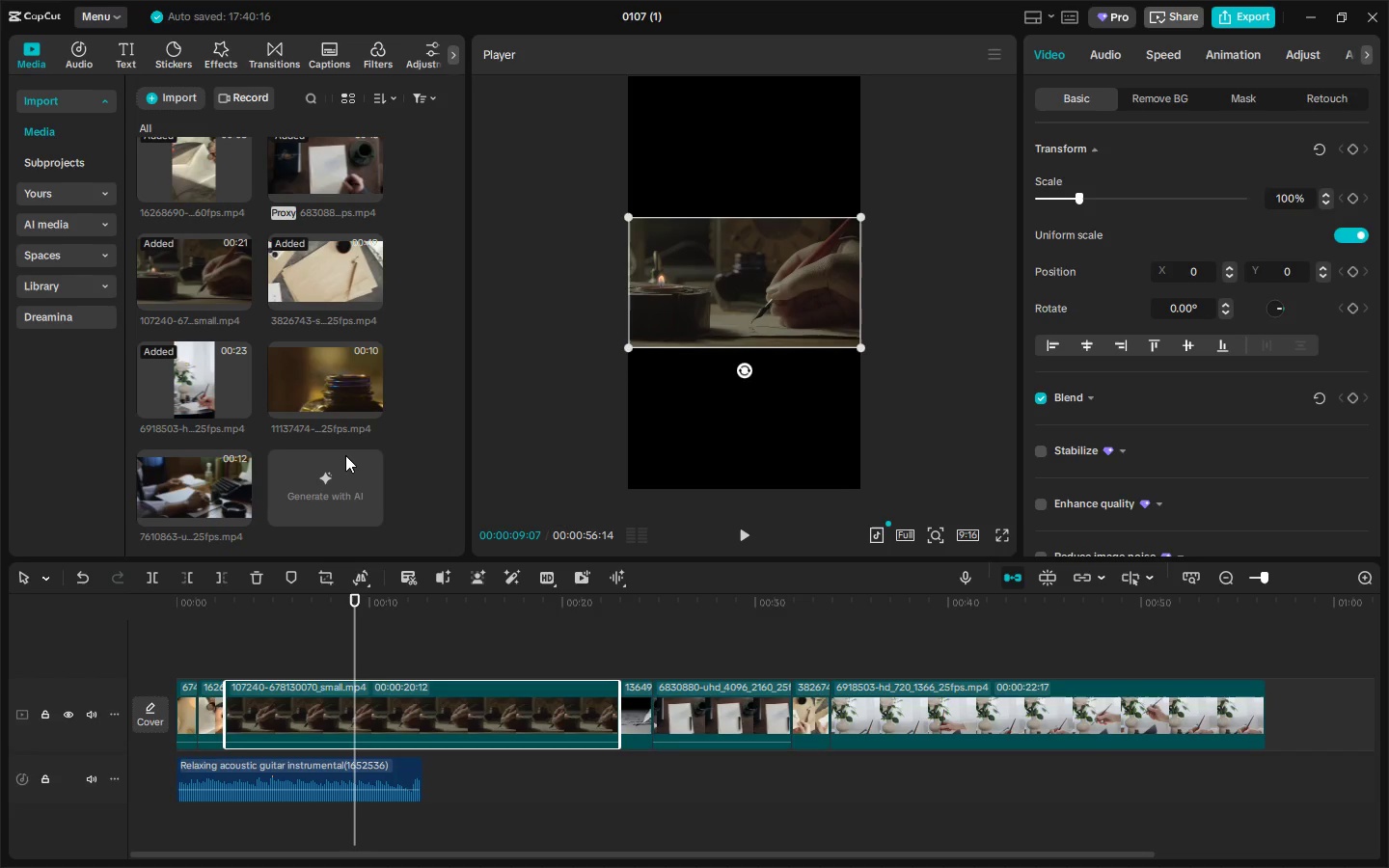 
wait(5.83)
 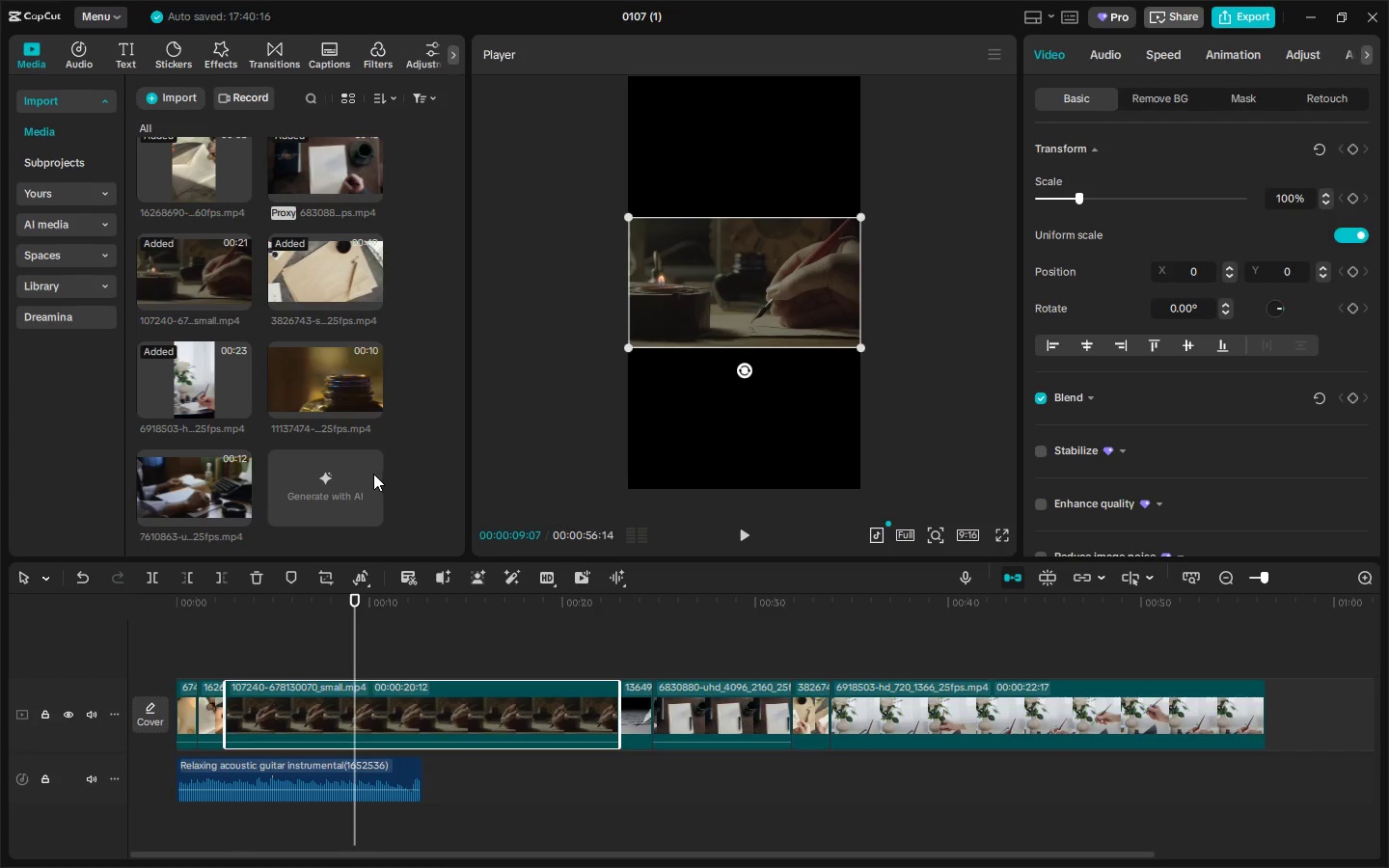 
left_click([465, 692])
 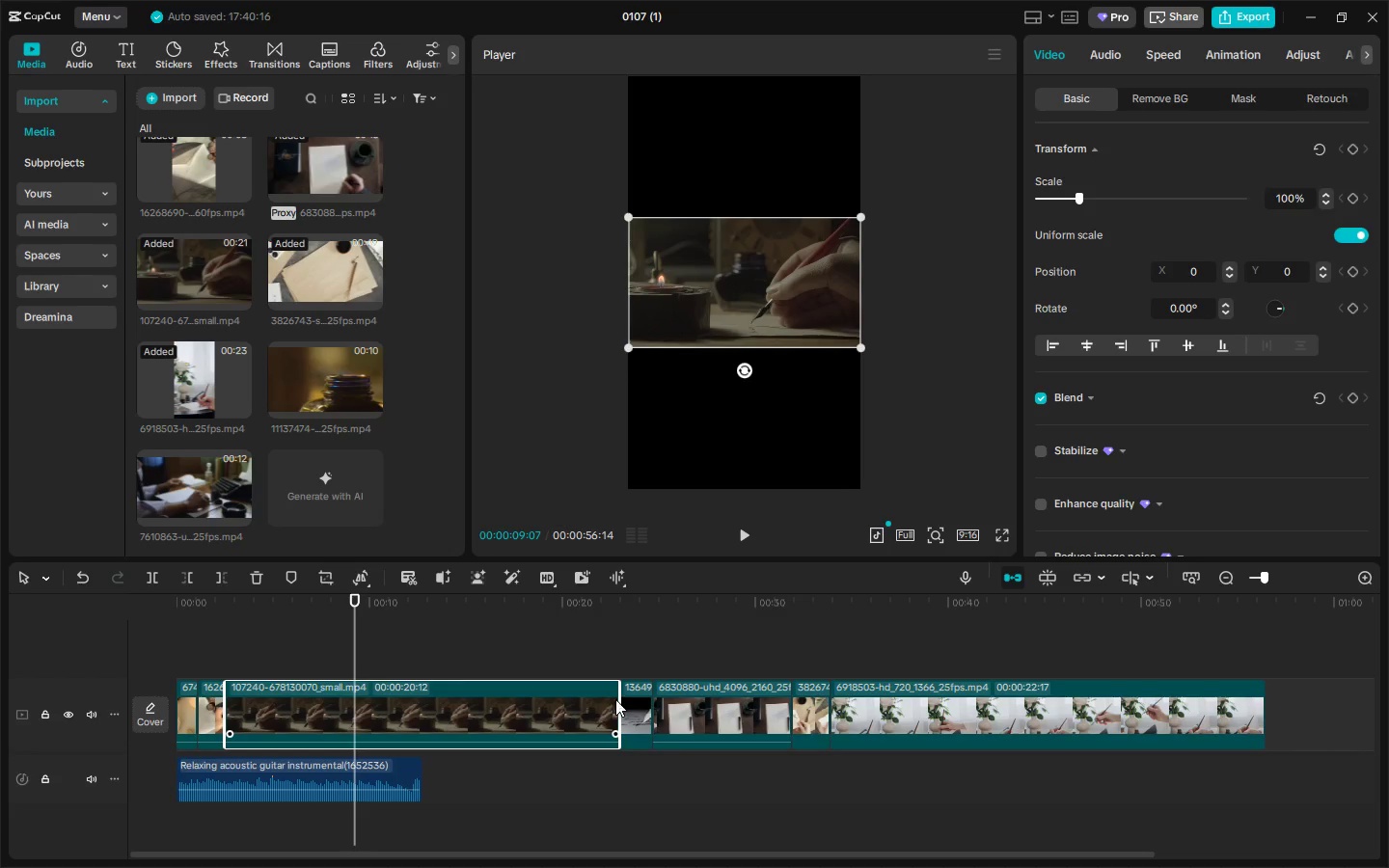 
left_click_drag(start_coordinate=[620, 701], to_coordinate=[262, 712])
 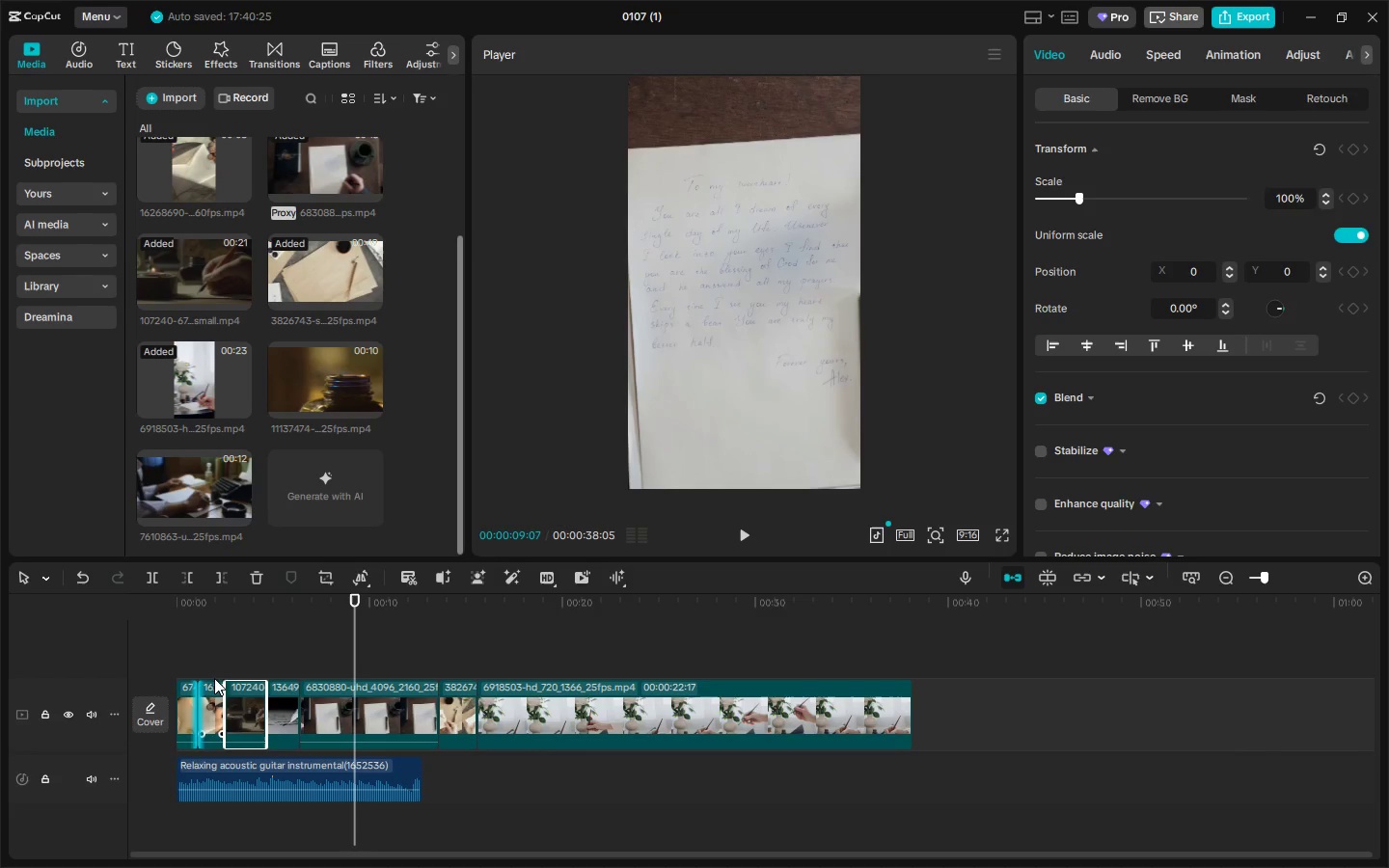 
left_click_drag(start_coordinate=[263, 598], to_coordinate=[258, 598])
 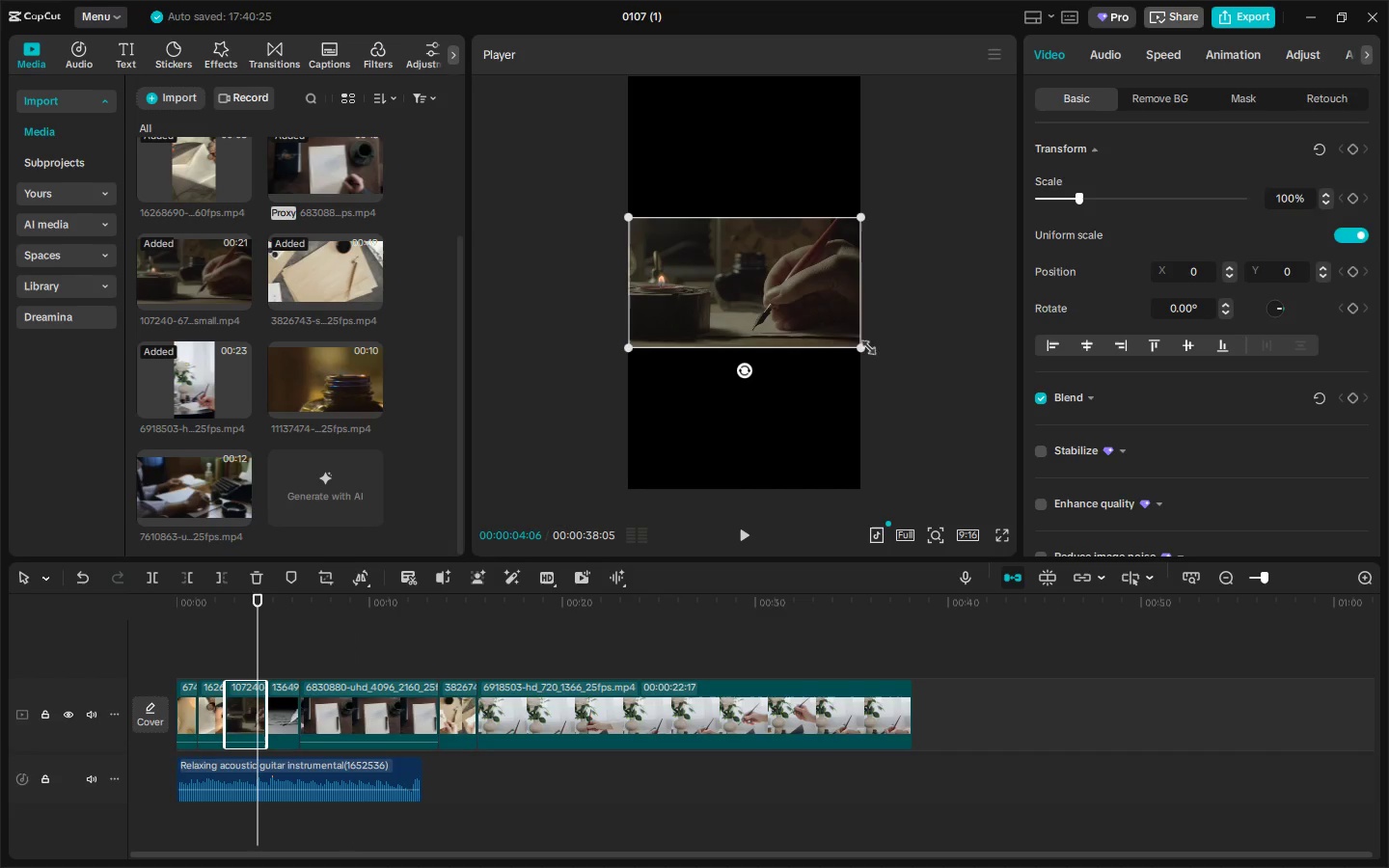 
left_click_drag(start_coordinate=[858, 344], to_coordinate=[1177, 616])
 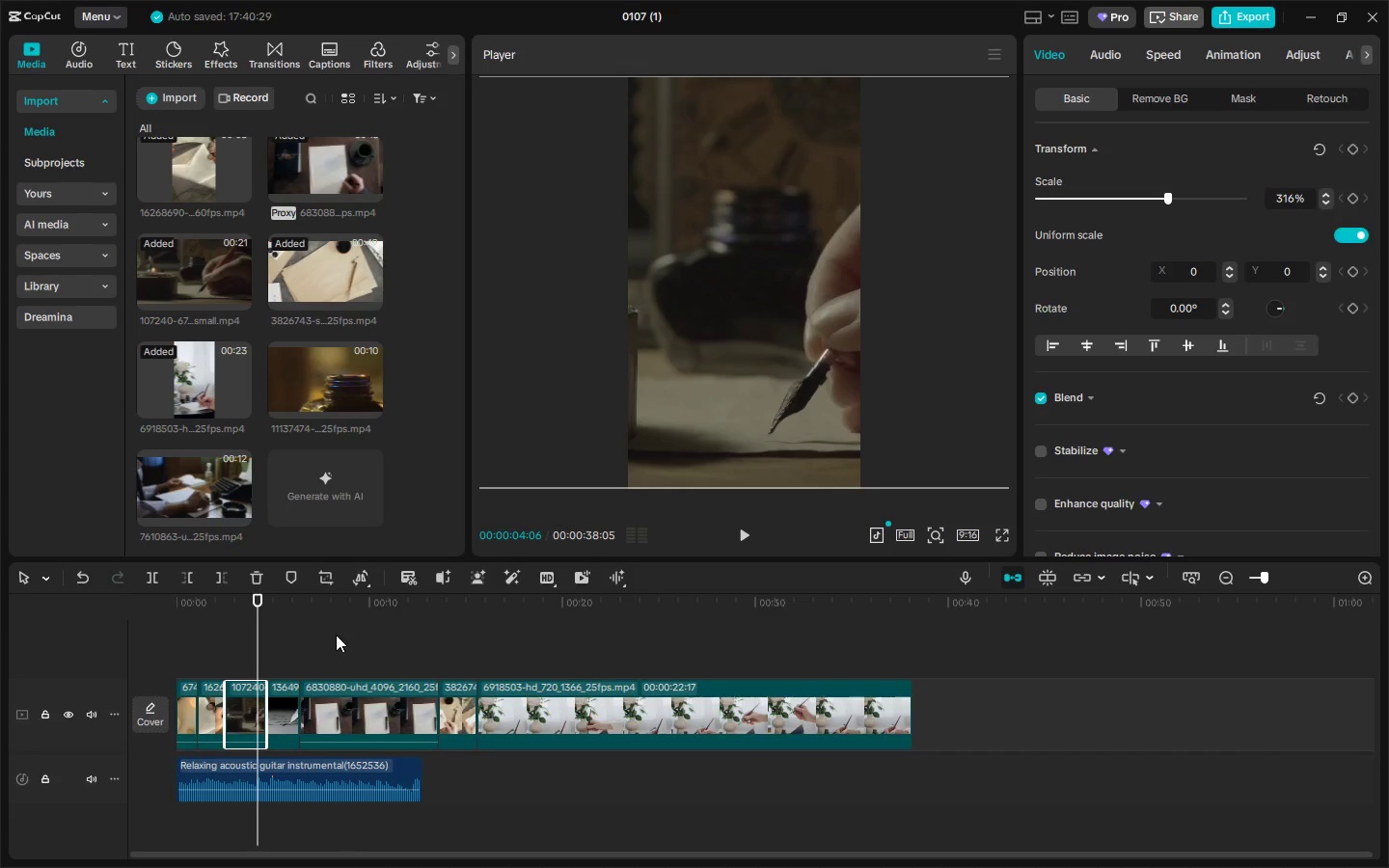 
key(Space)
 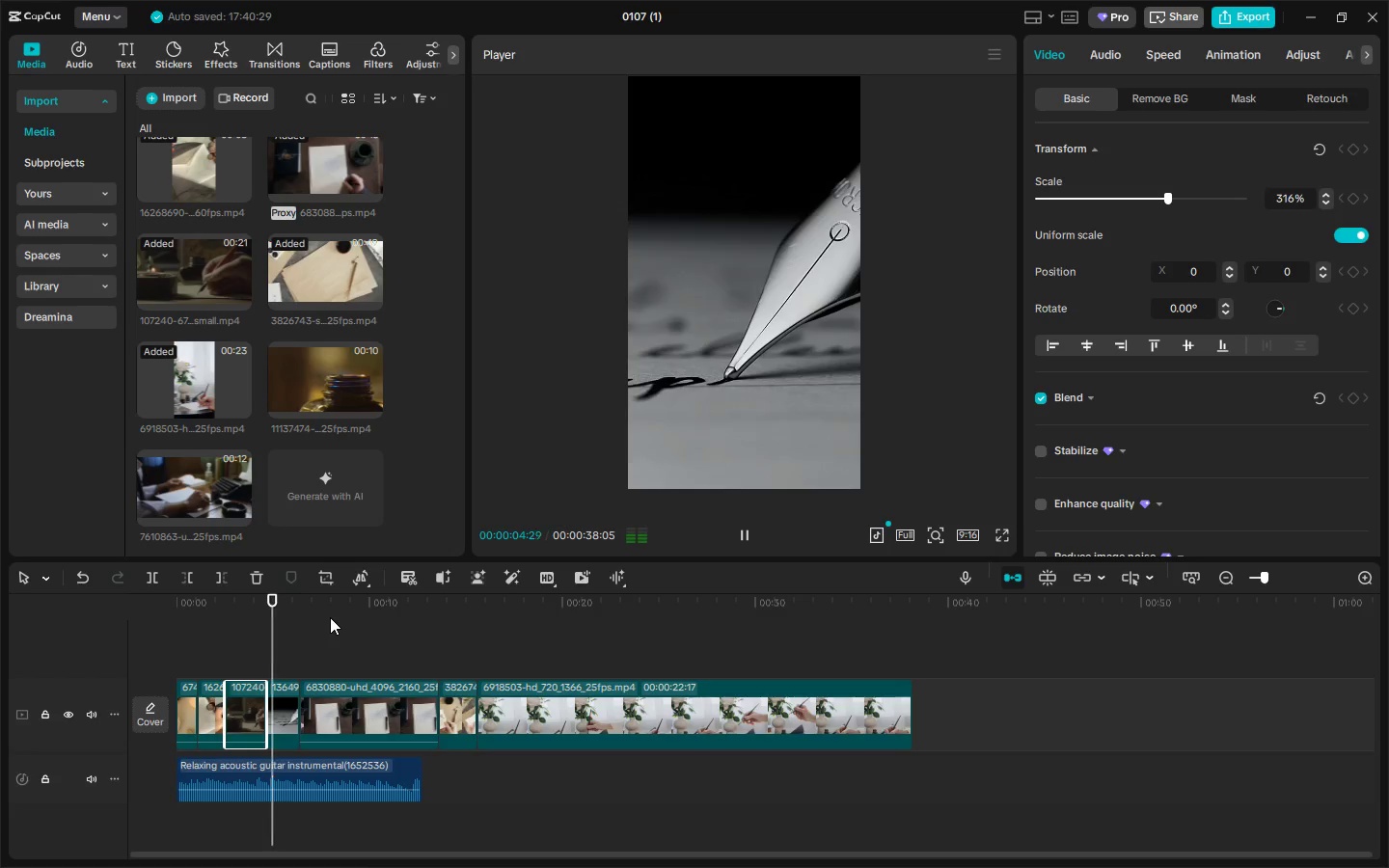 
key(Space)
 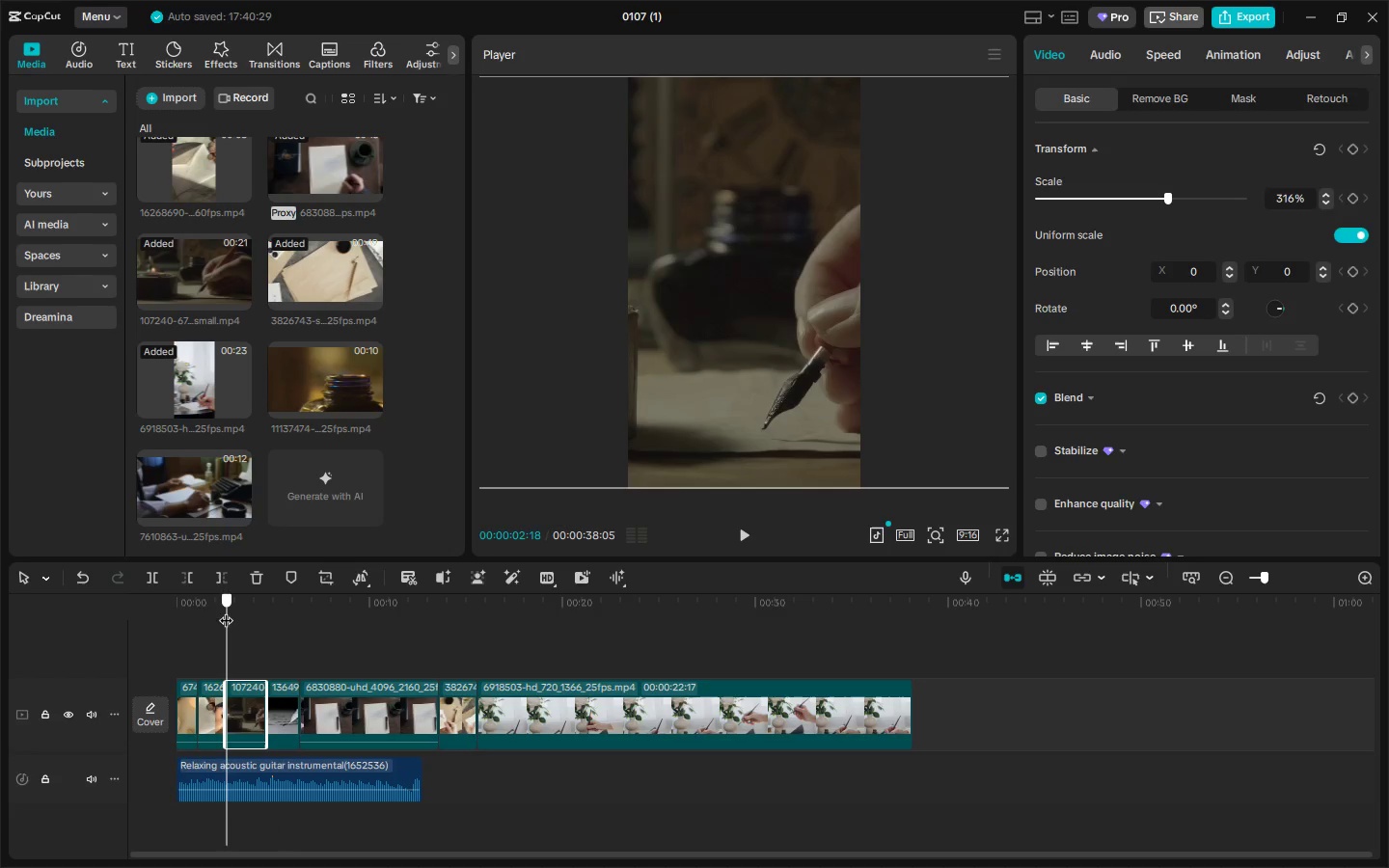 
key(Space)
 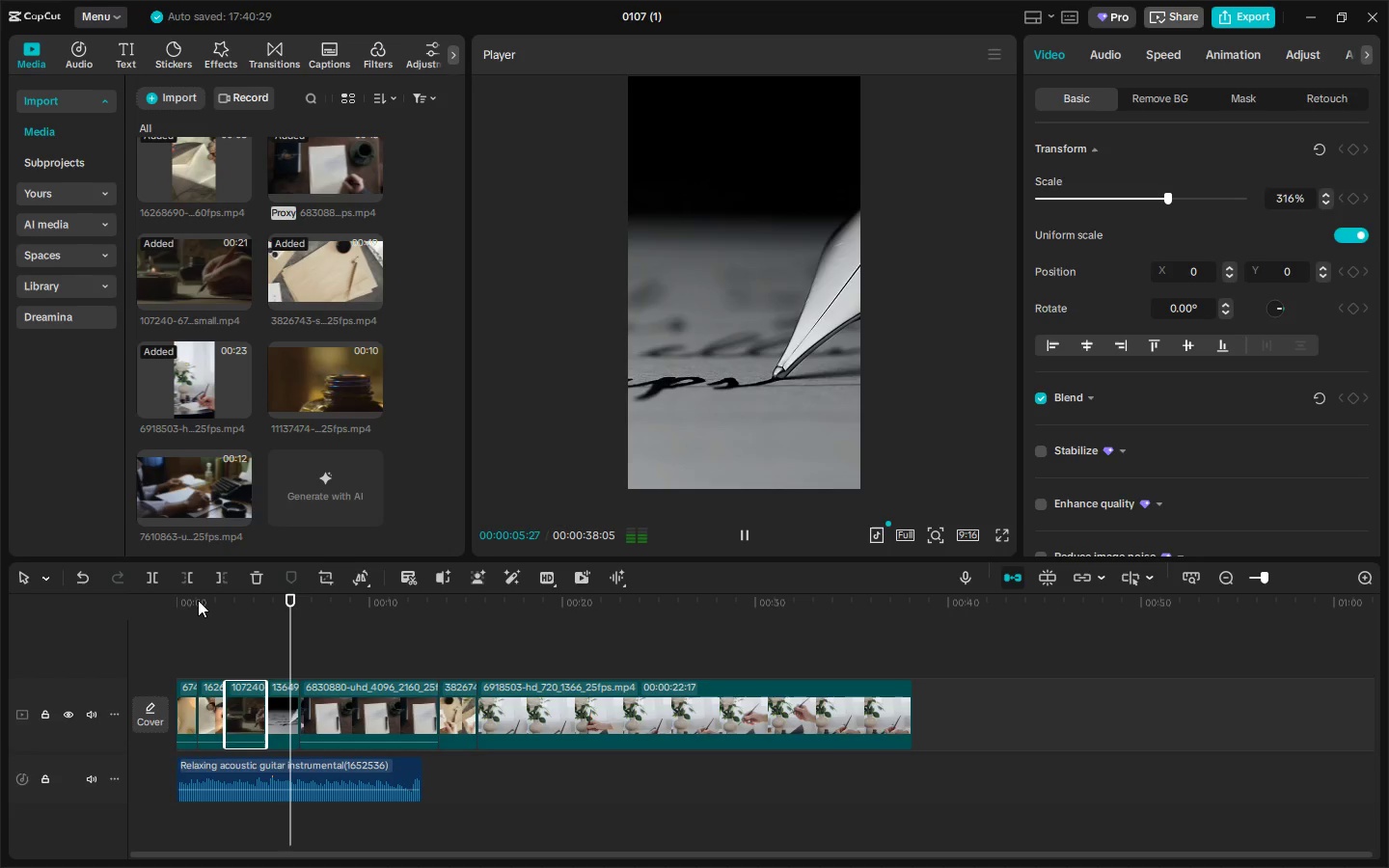 
key(Space)
 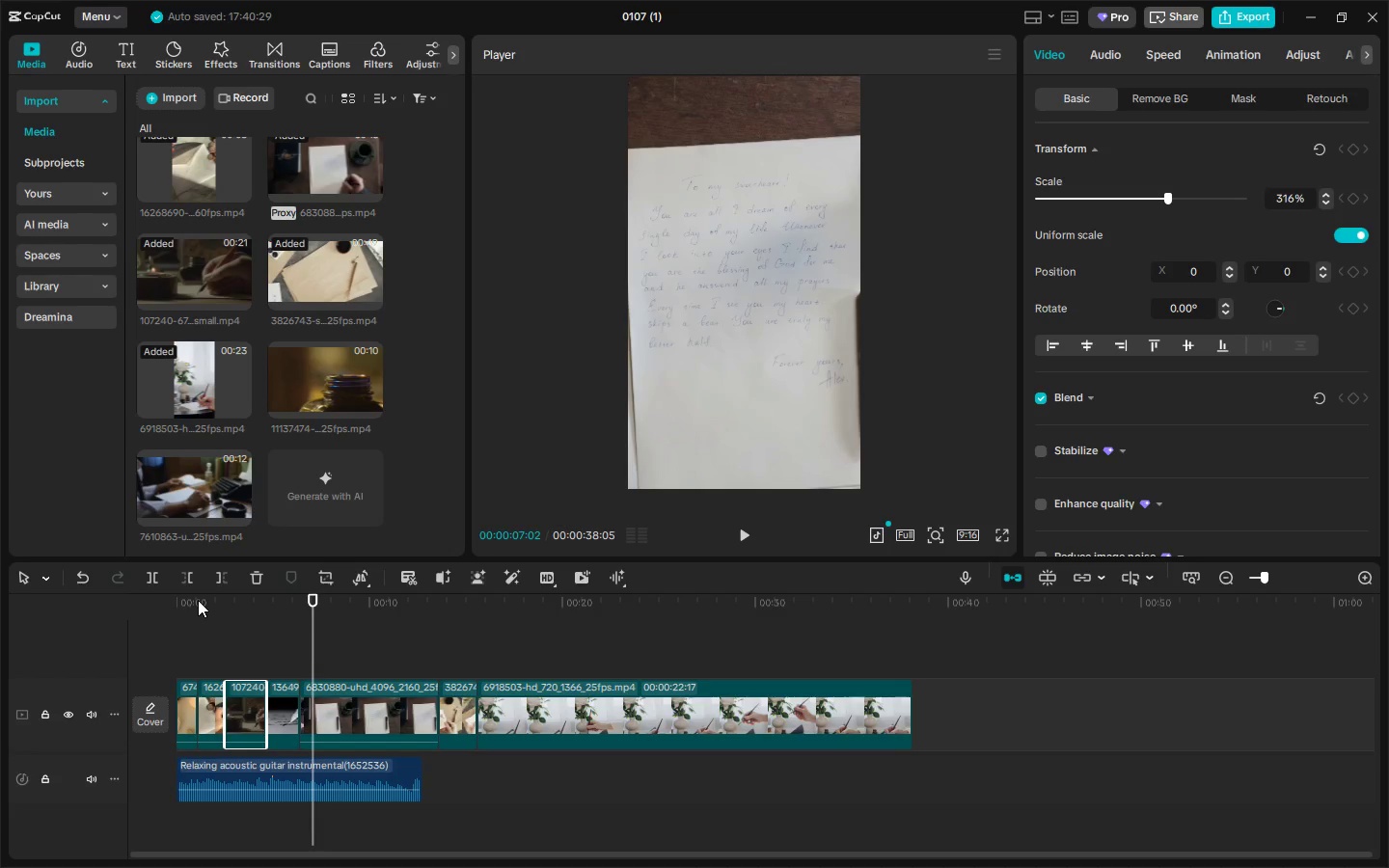 
wait(10.92)
 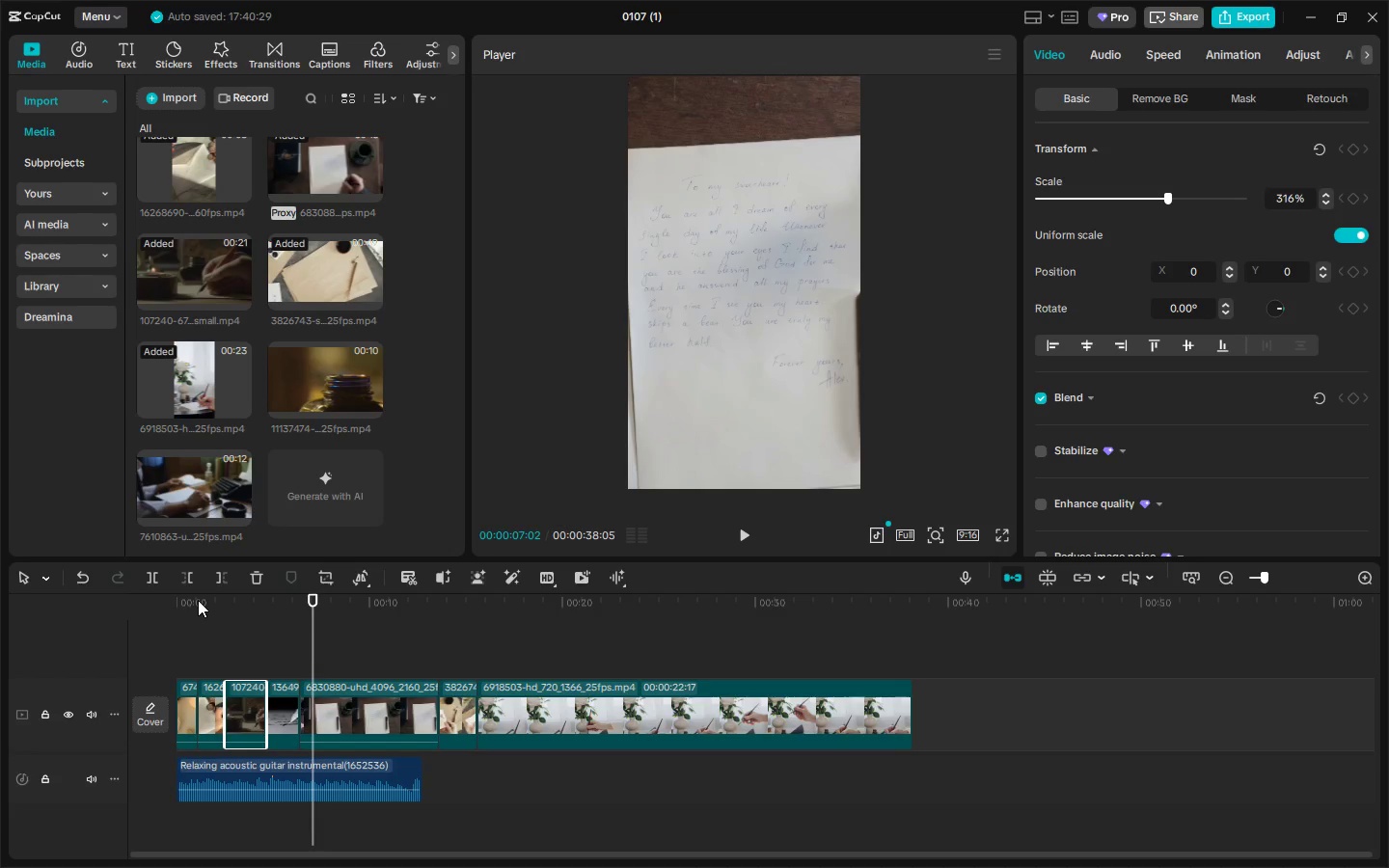 
left_click_drag(start_coordinate=[201, 611], to_coordinate=[206, 615])
 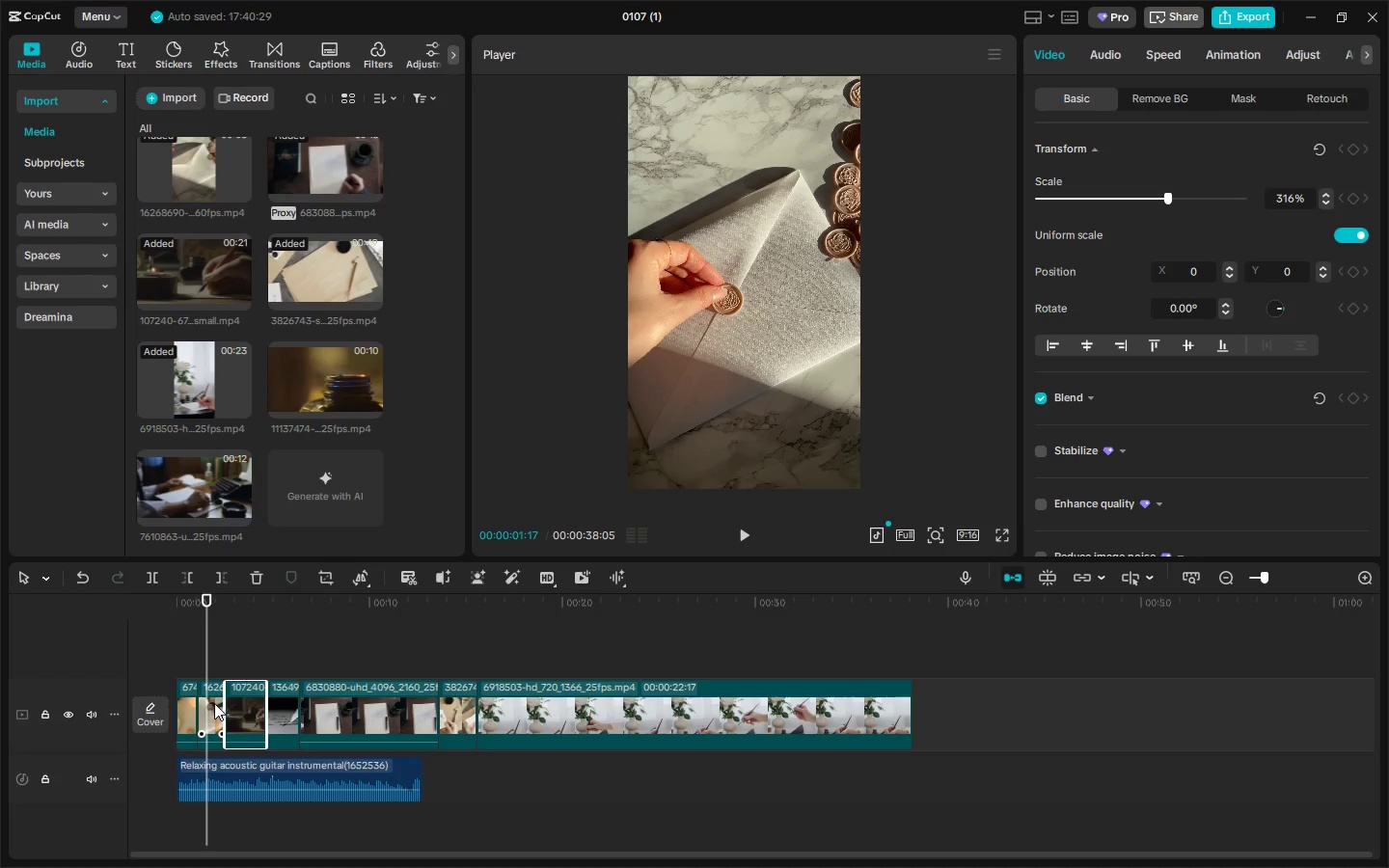 
left_click([214, 703])
 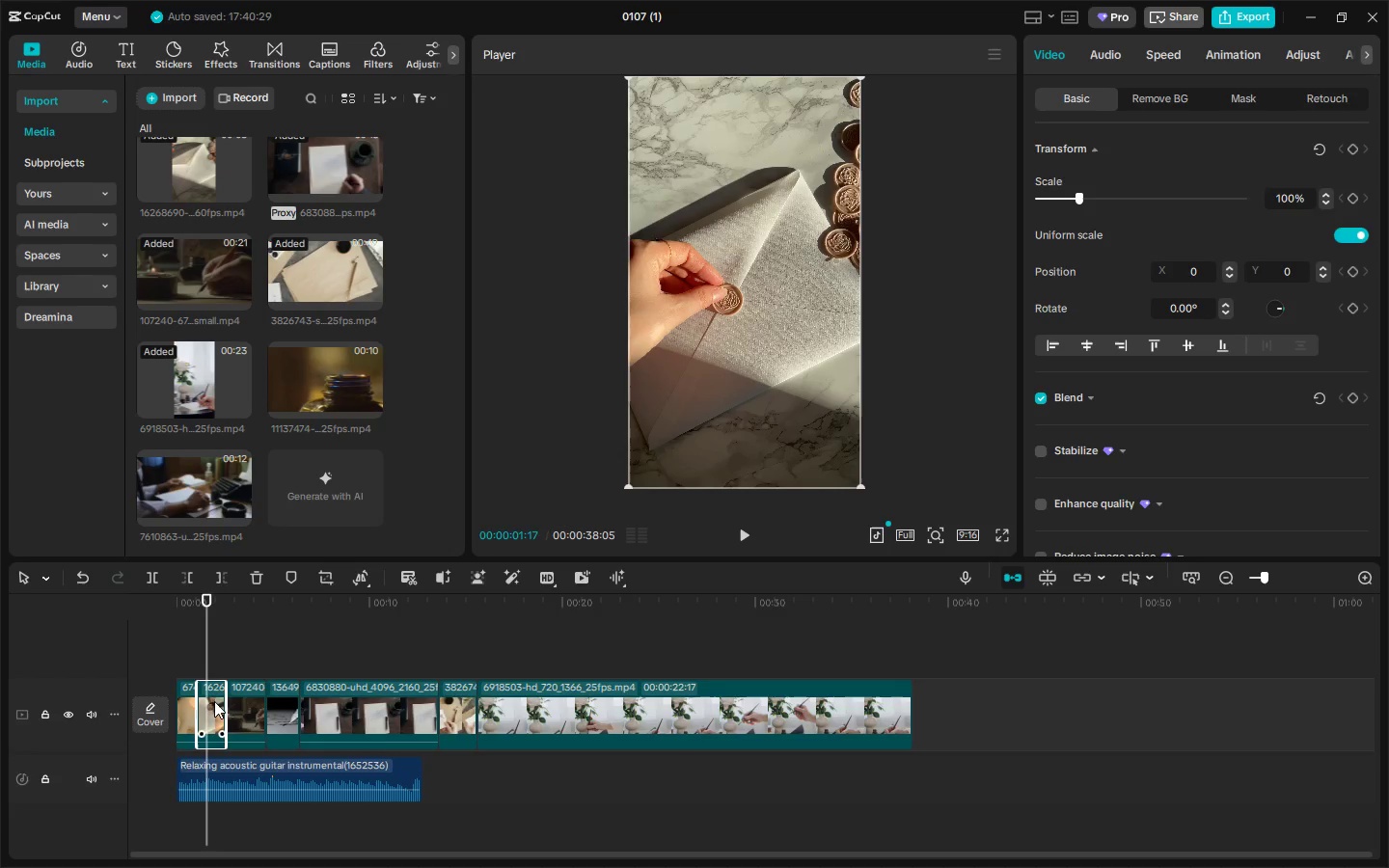 
wait(7.17)
 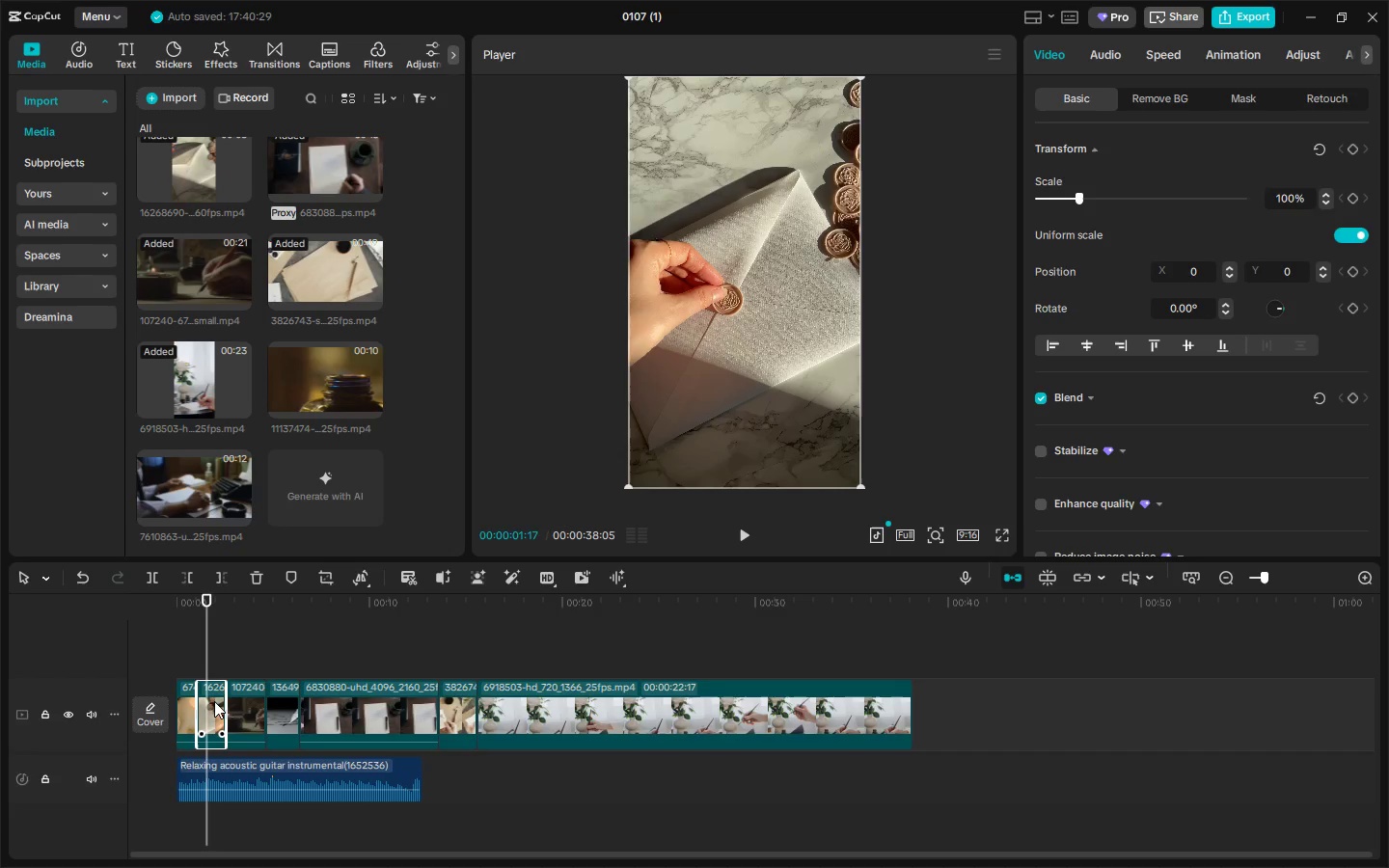 
left_click_drag(start_coordinate=[448, 709], to_coordinate=[430, 720])
 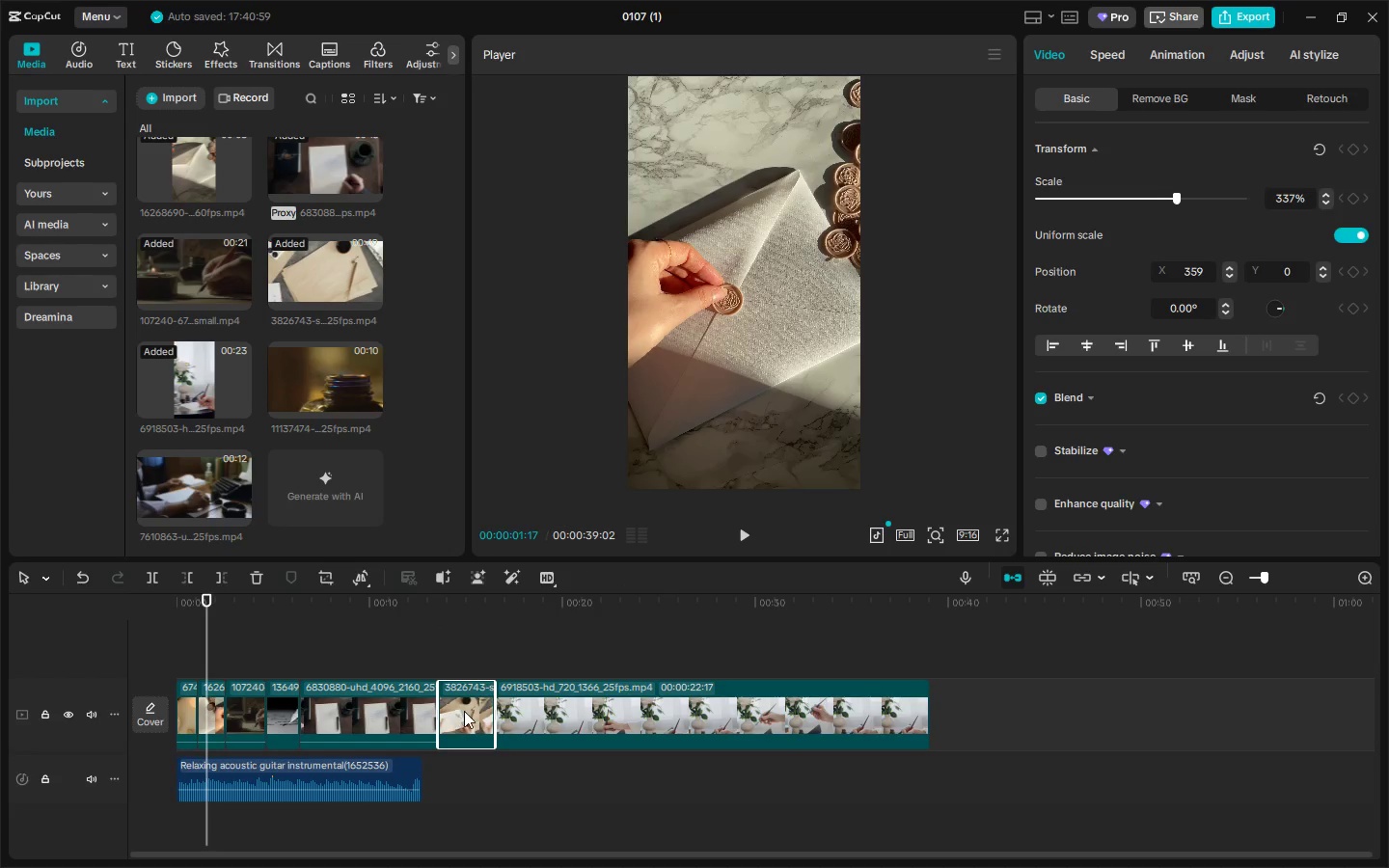 
left_click_drag(start_coordinate=[464, 711], to_coordinate=[457, 714])
 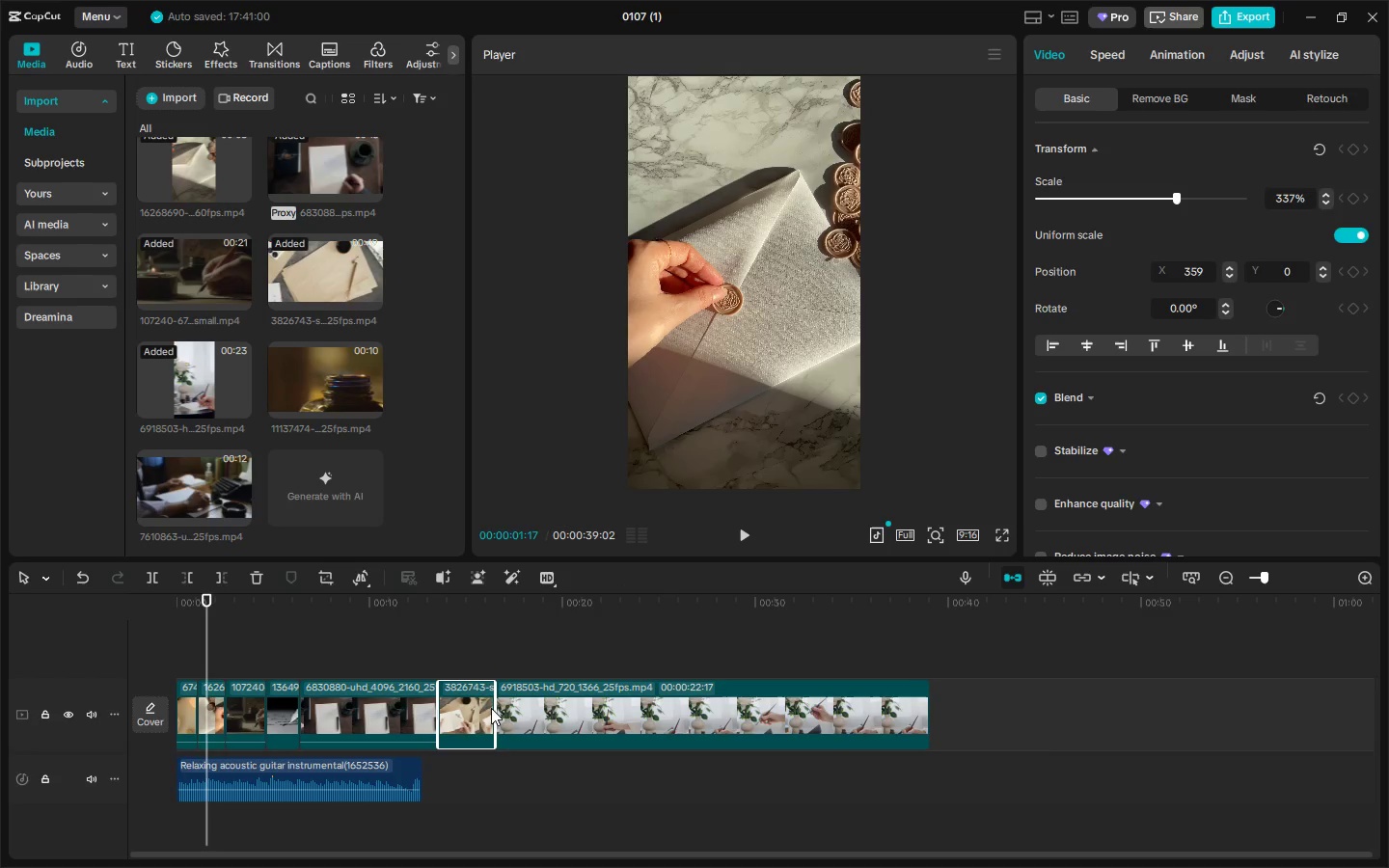 
left_click_drag(start_coordinate=[494, 707], to_coordinate=[478, 707])
 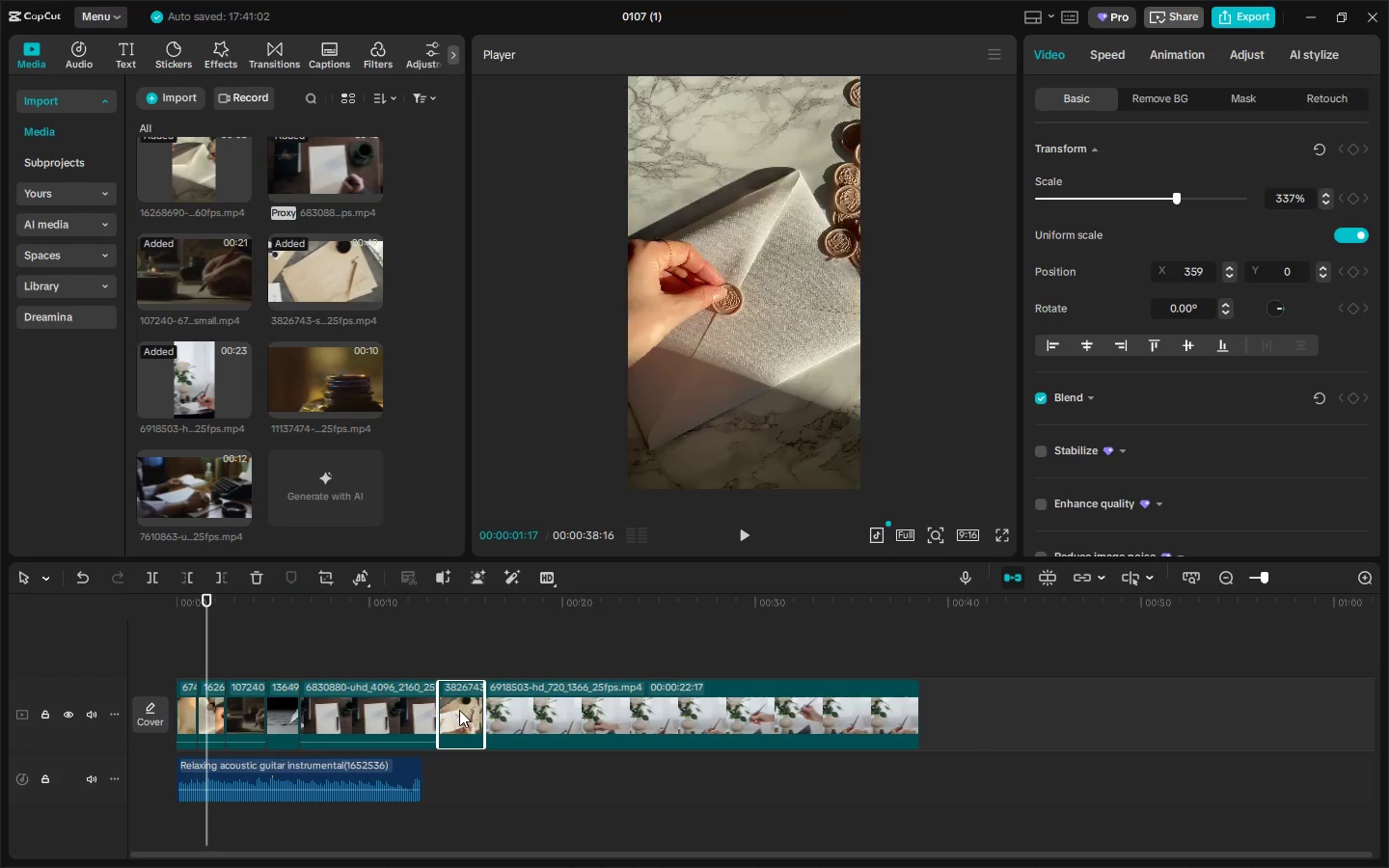 
left_click_drag(start_coordinate=[458, 710], to_coordinate=[245, 719])
 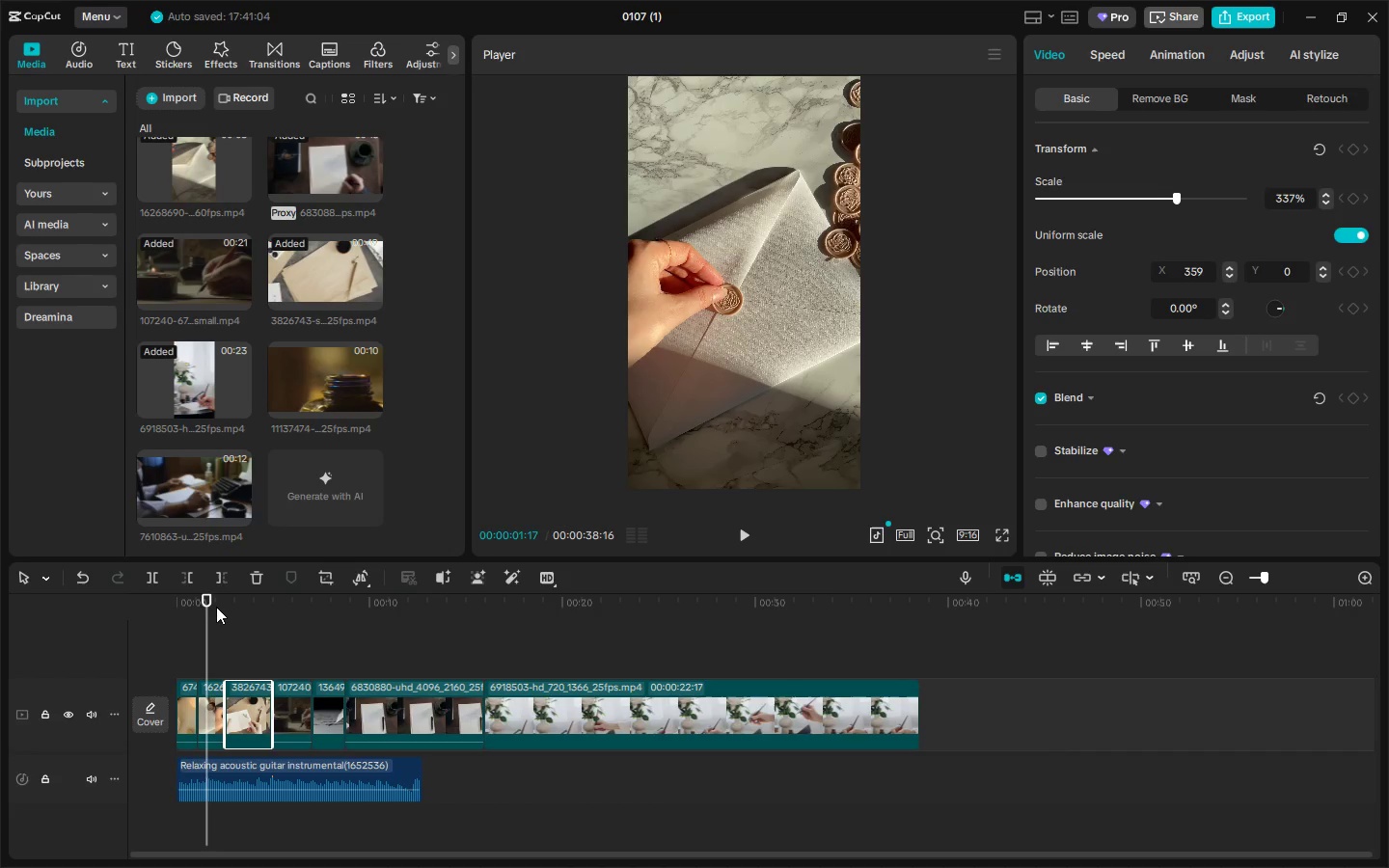 
left_click_drag(start_coordinate=[214, 607], to_coordinate=[252, 619])
 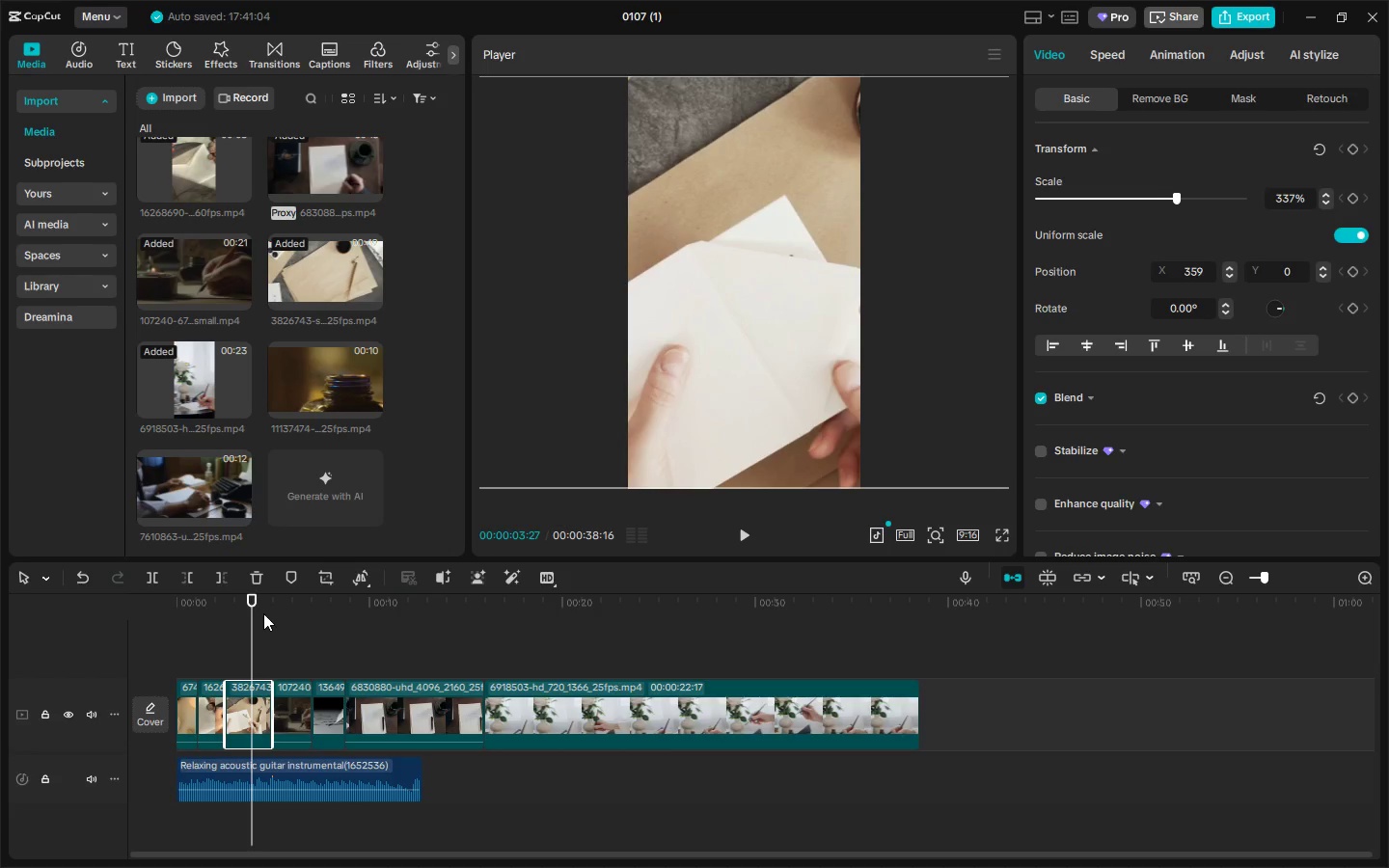 
left_click_drag(start_coordinate=[250, 600], to_coordinate=[150, 597])
 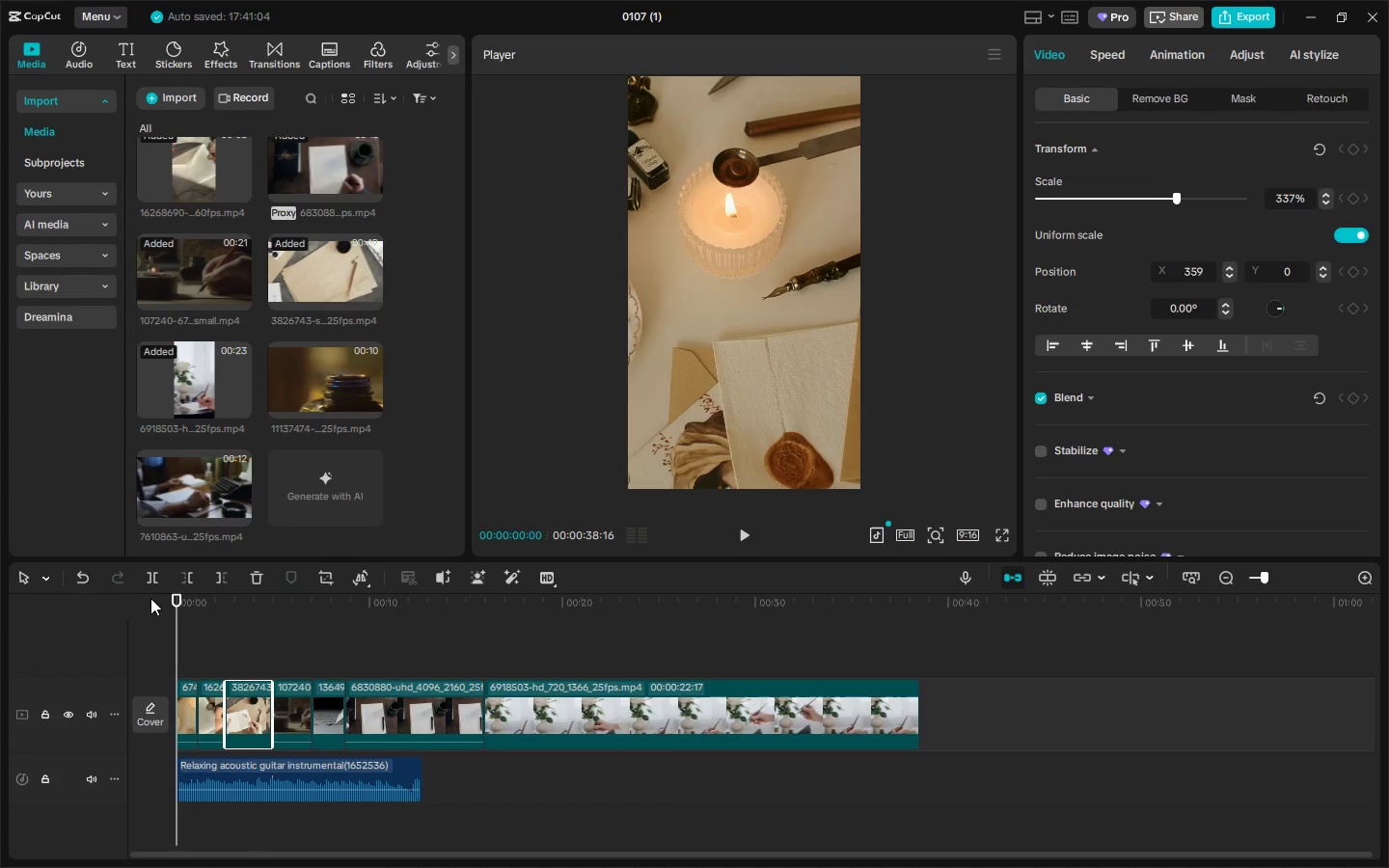 
key(Space)
 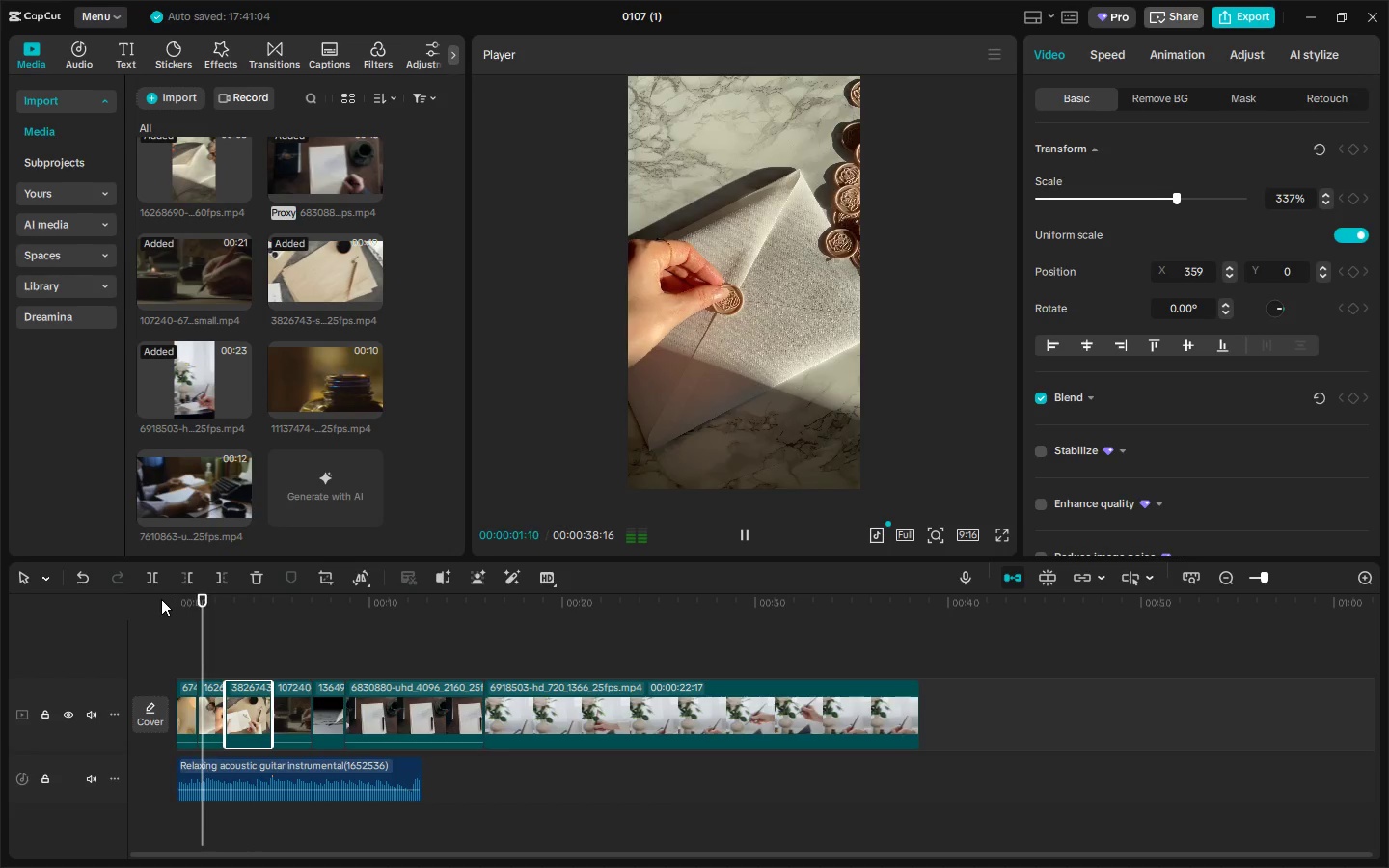 
key(Space)
 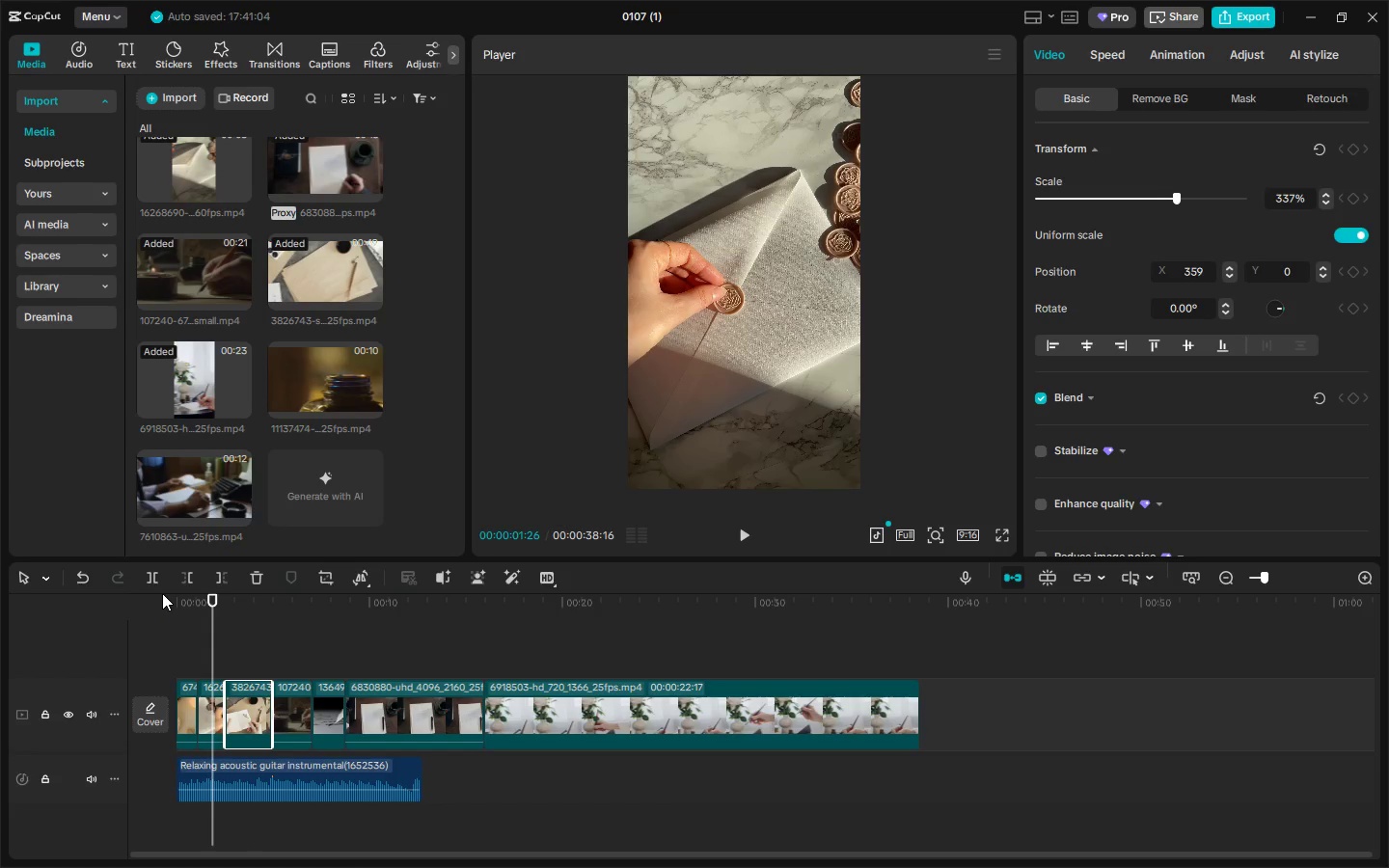 
wait(7.12)
 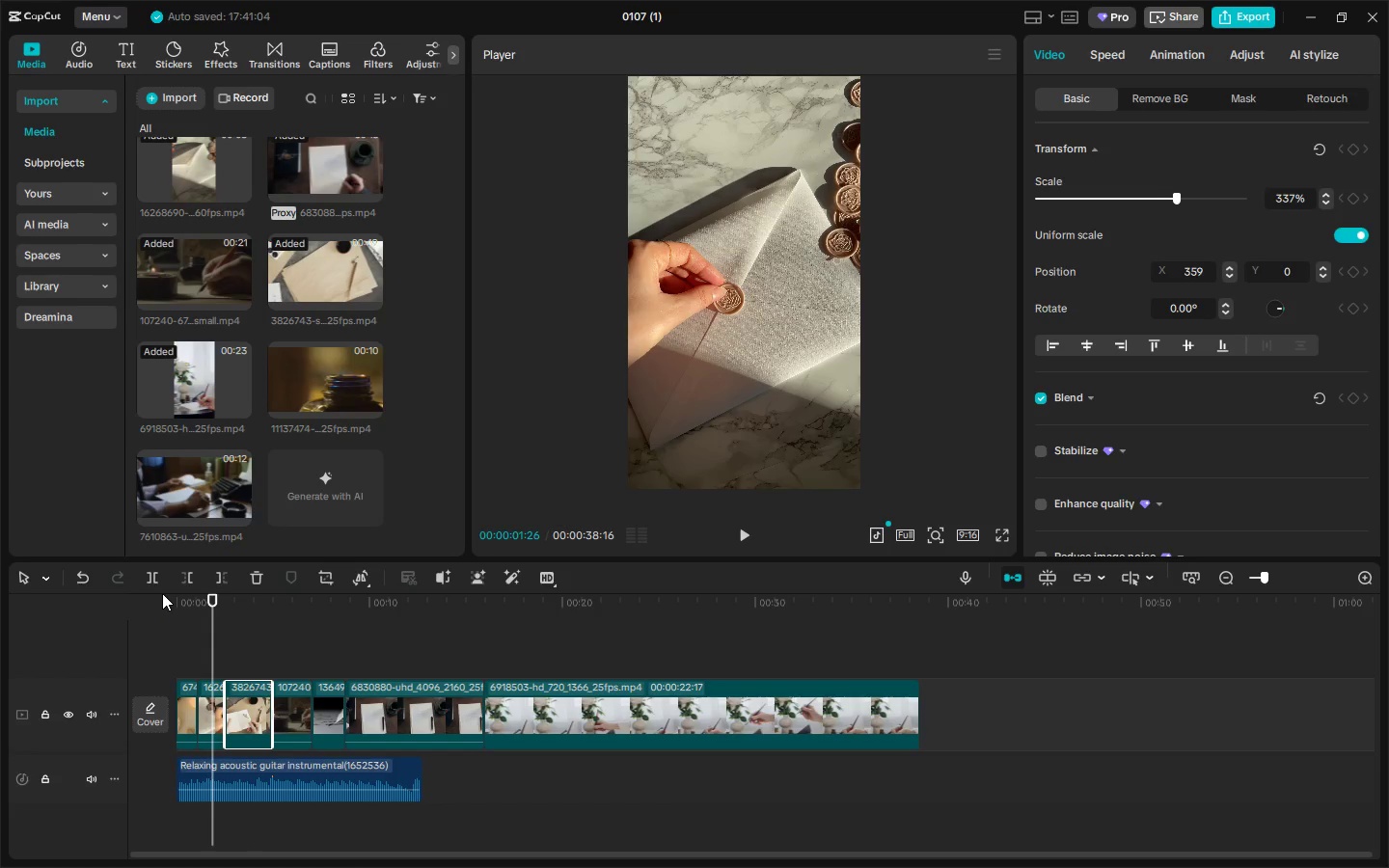 
left_click_drag(start_coordinate=[210, 595], to_coordinate=[167, 598])
 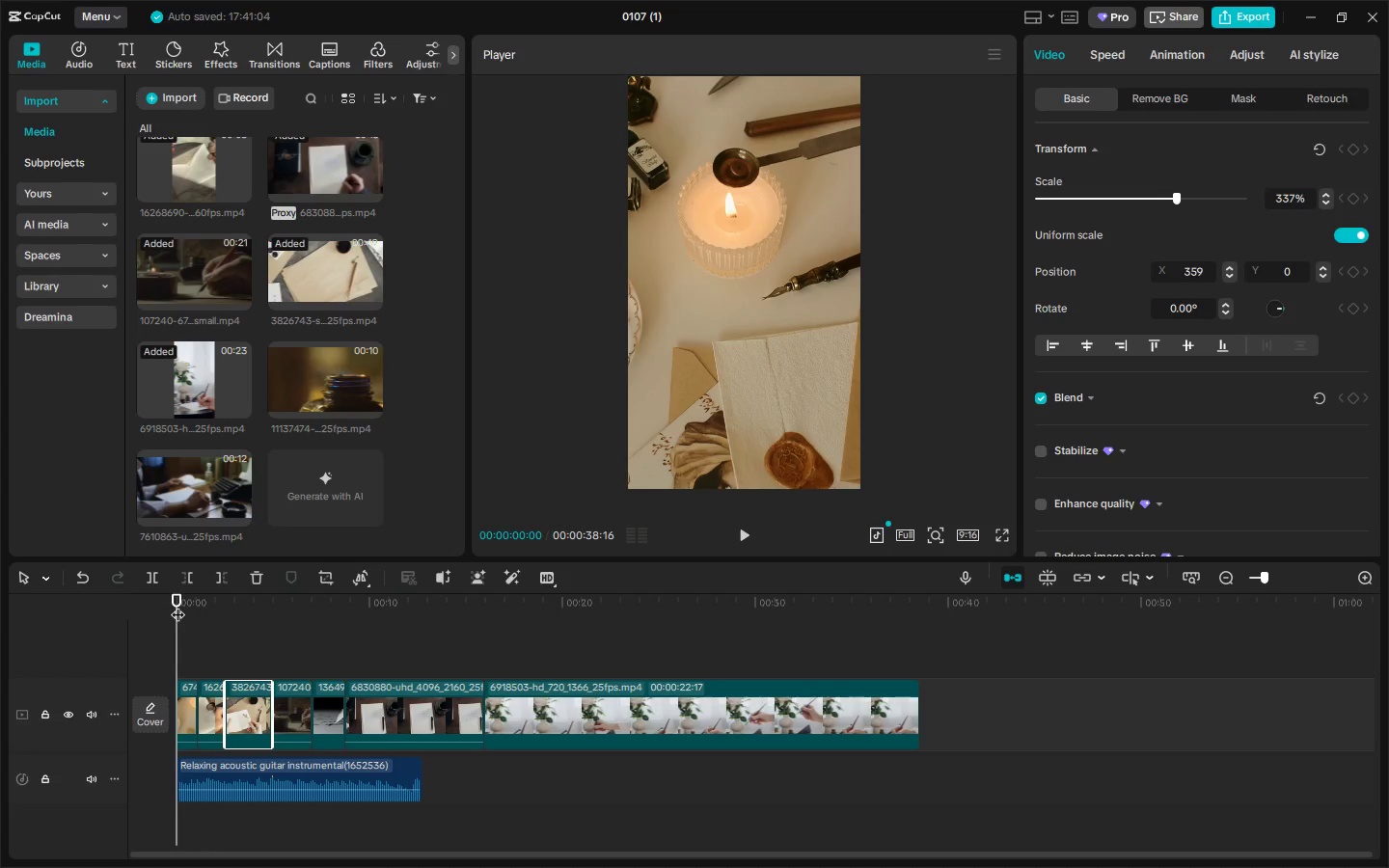 
left_click_drag(start_coordinate=[177, 605], to_coordinate=[211, 606])
 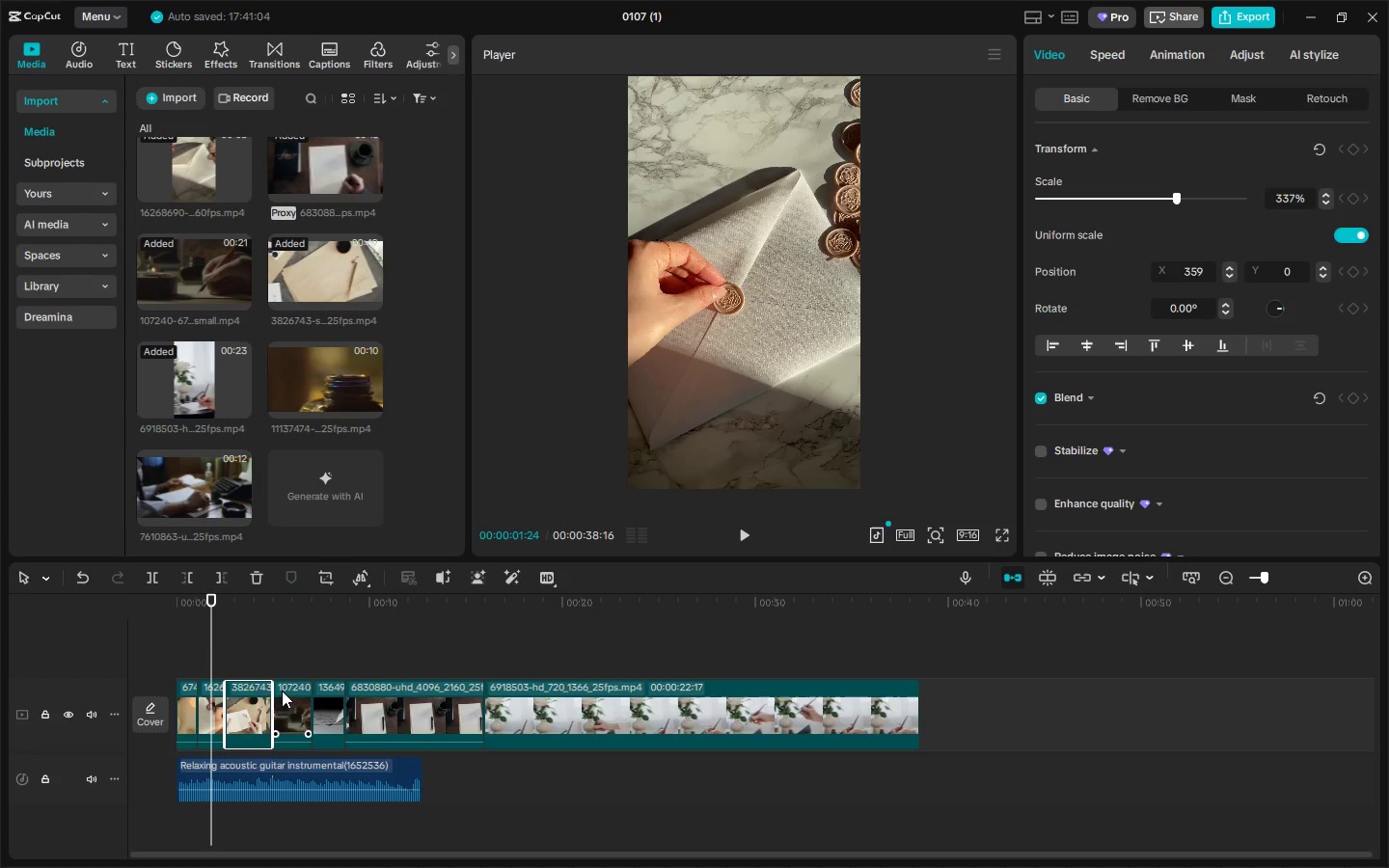 
left_click([290, 698])
 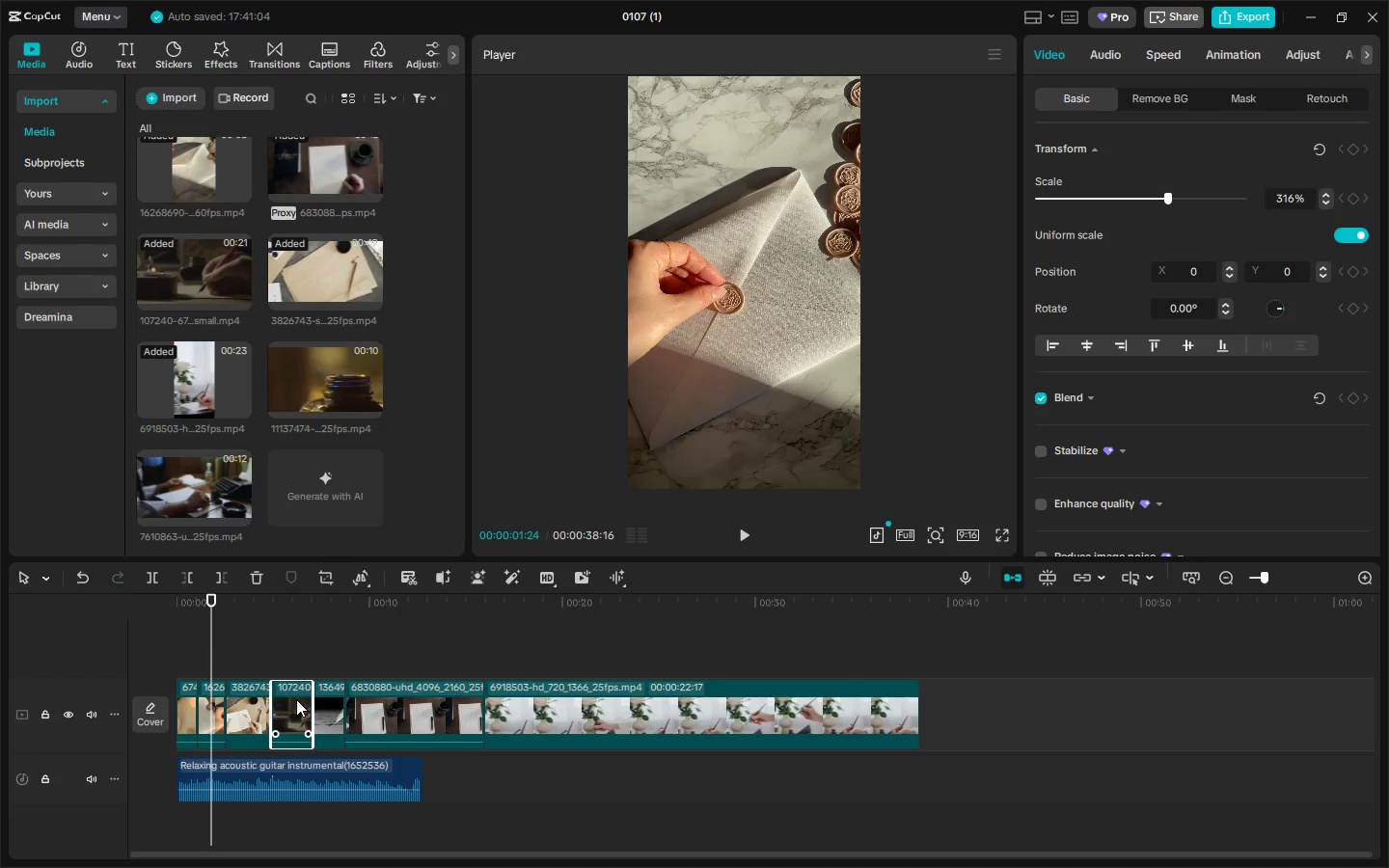 
left_click_drag(start_coordinate=[297, 699], to_coordinate=[216, 703])
 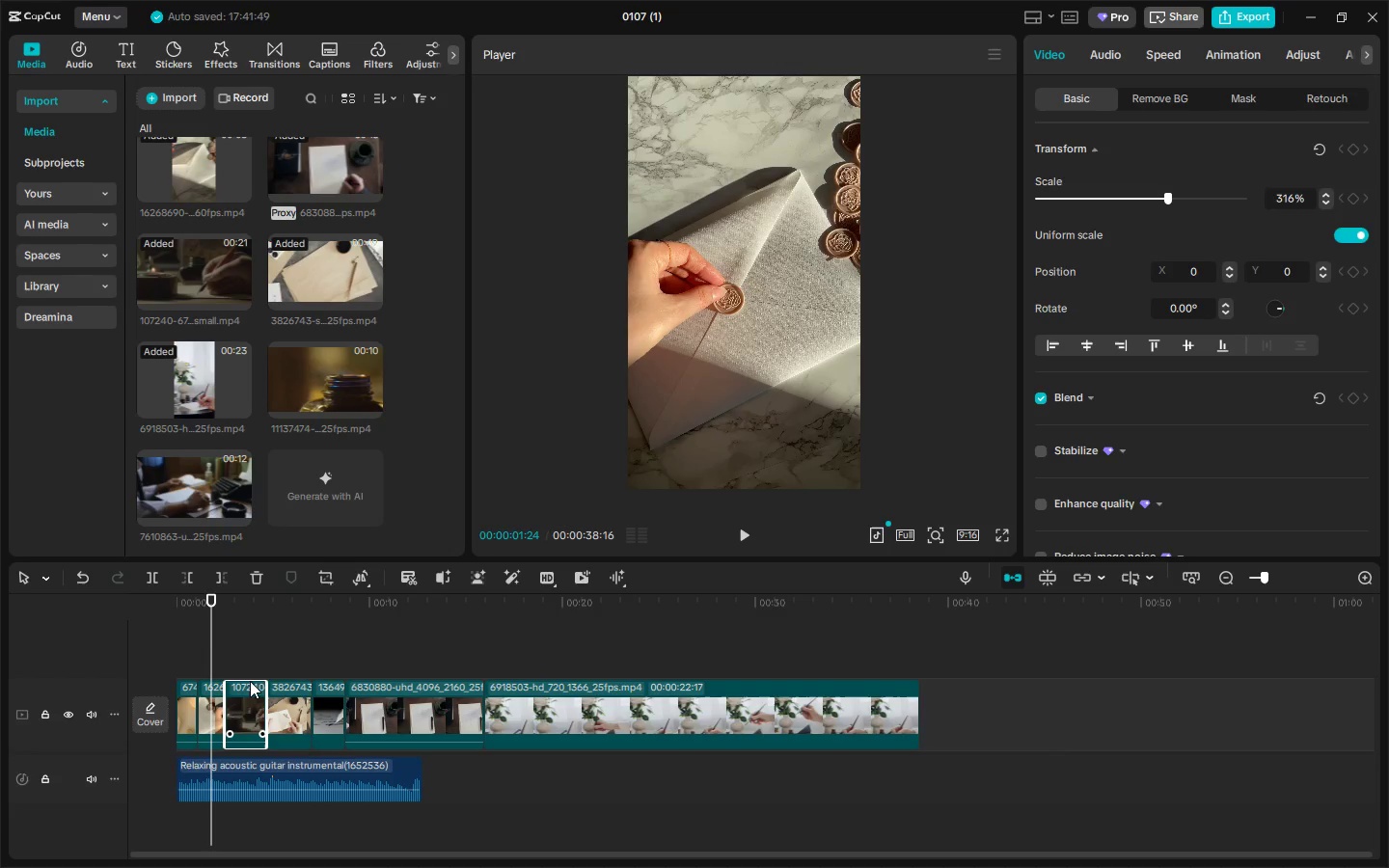 
left_click_drag(start_coordinate=[245, 696], to_coordinate=[207, 705])
 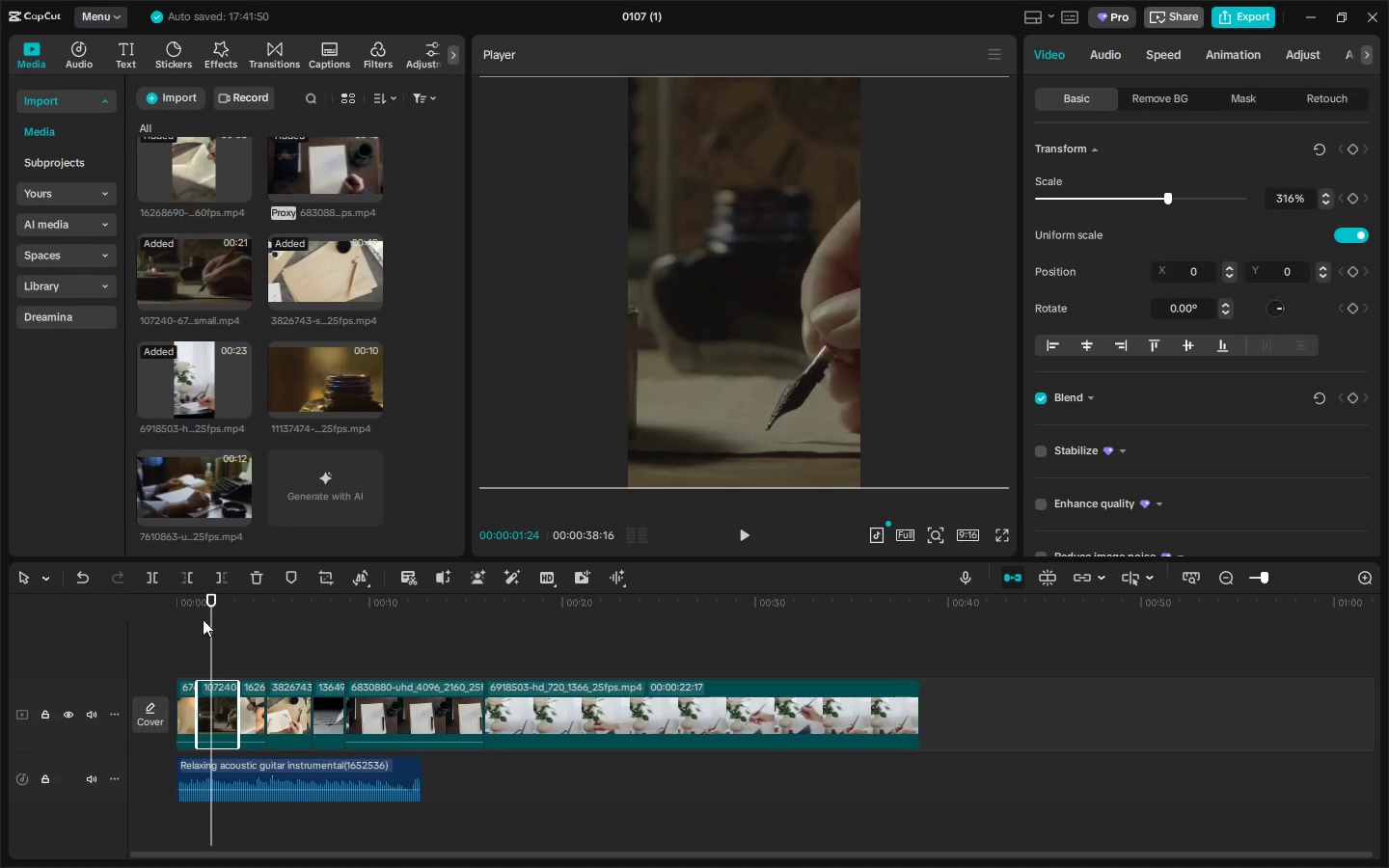 
left_click_drag(start_coordinate=[201, 604], to_coordinate=[212, 609])
 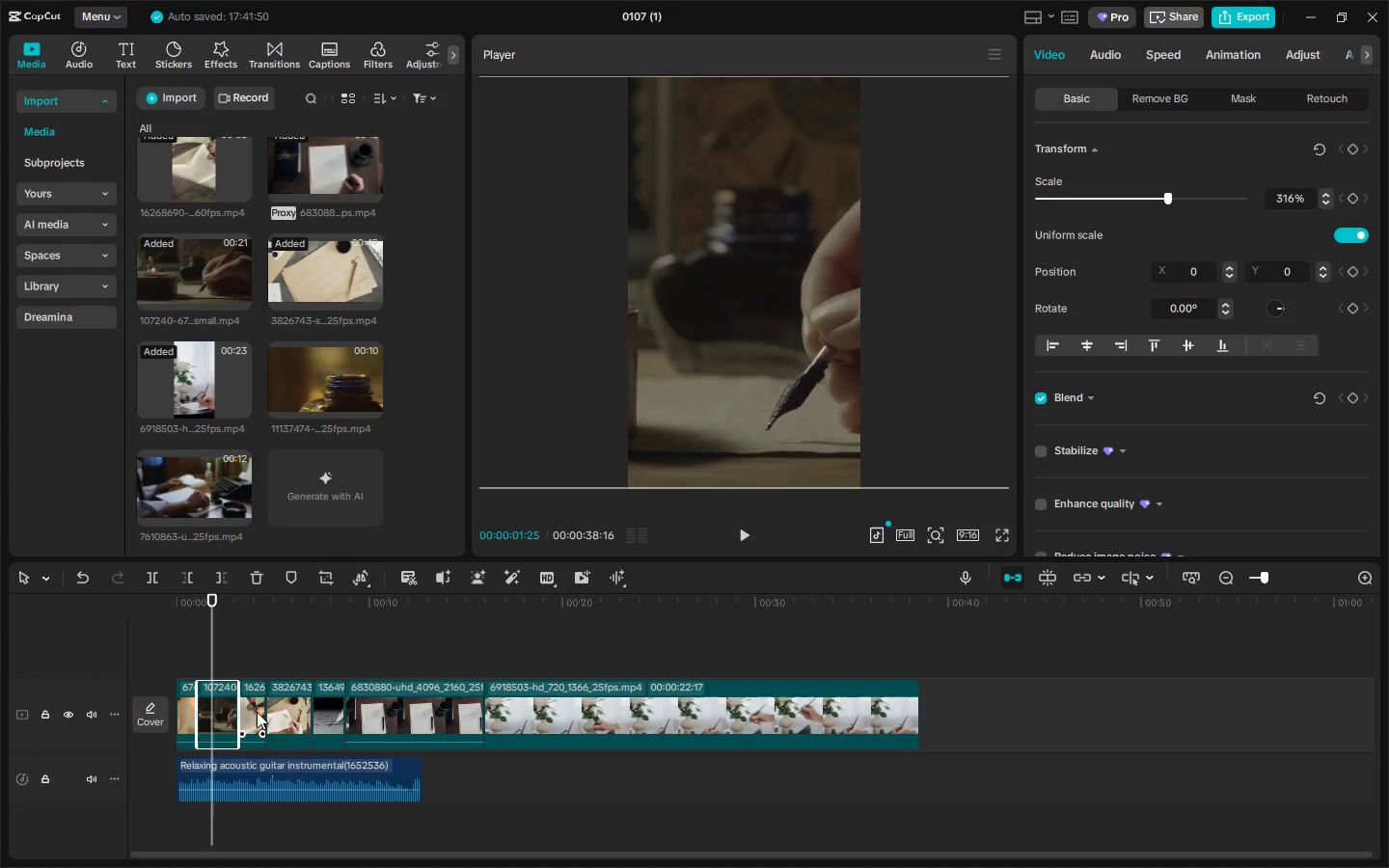 
left_click([291, 713])
 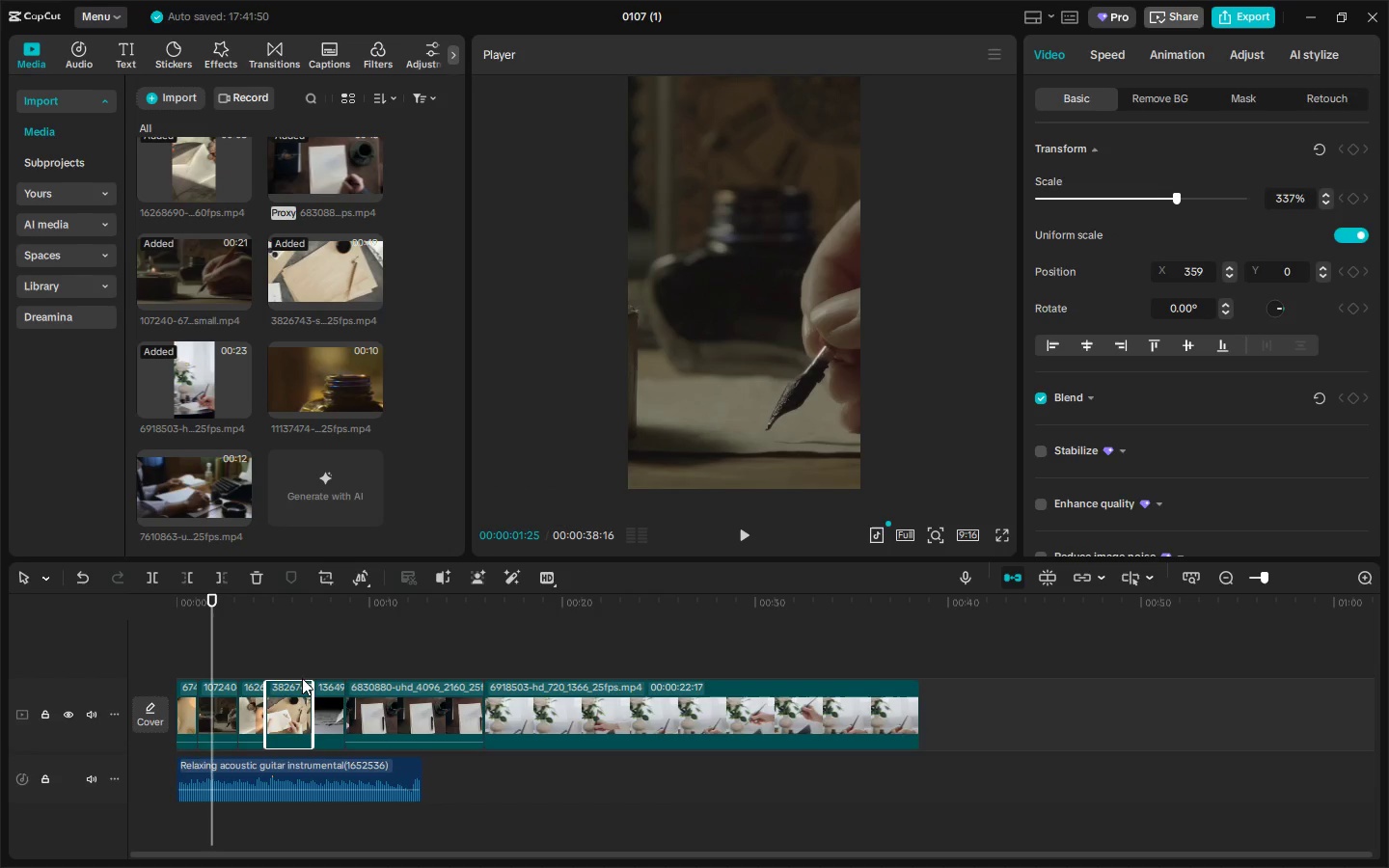 
left_click([286, 621])
 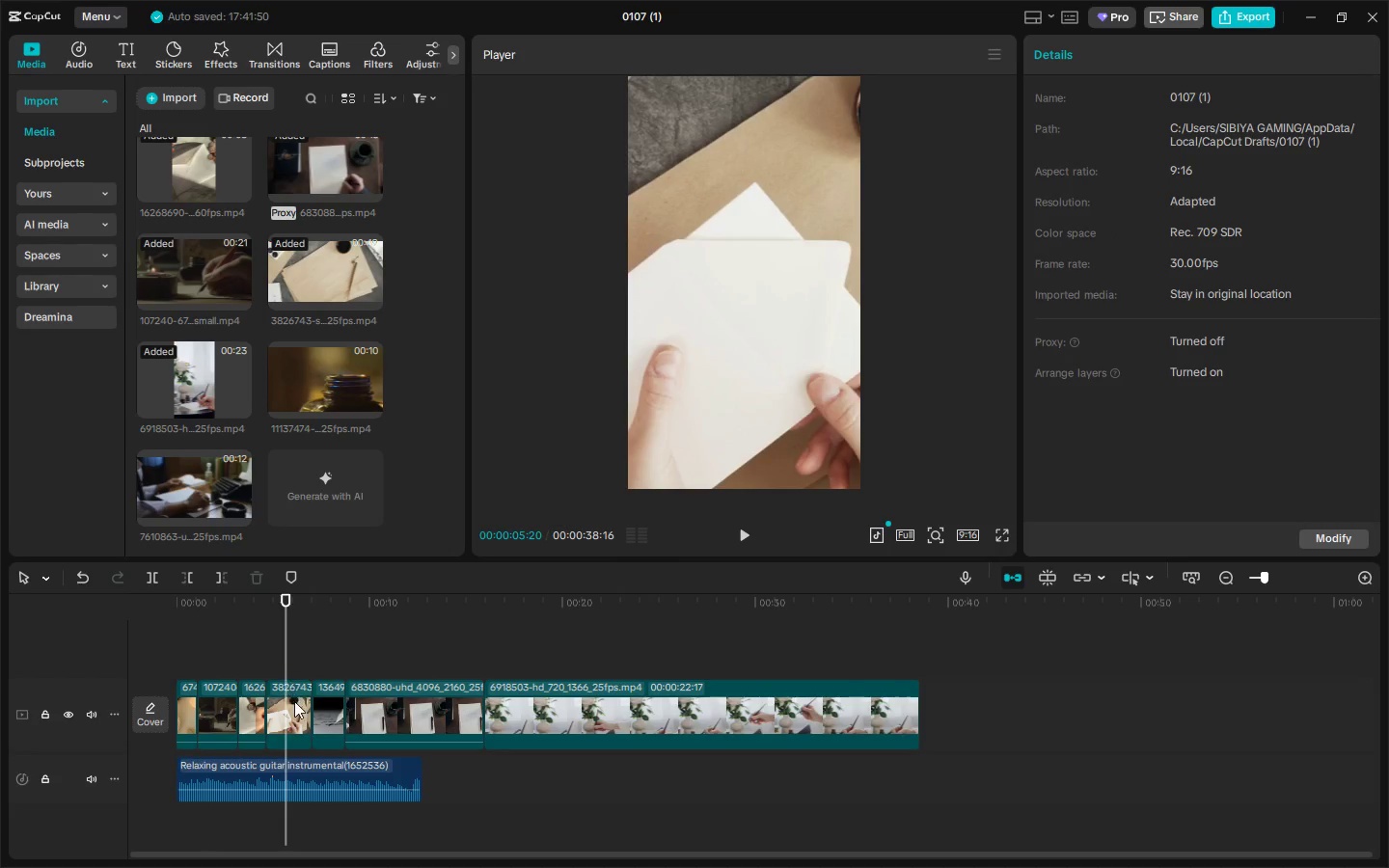 
left_click_drag(start_coordinate=[298, 706], to_coordinate=[259, 712])
 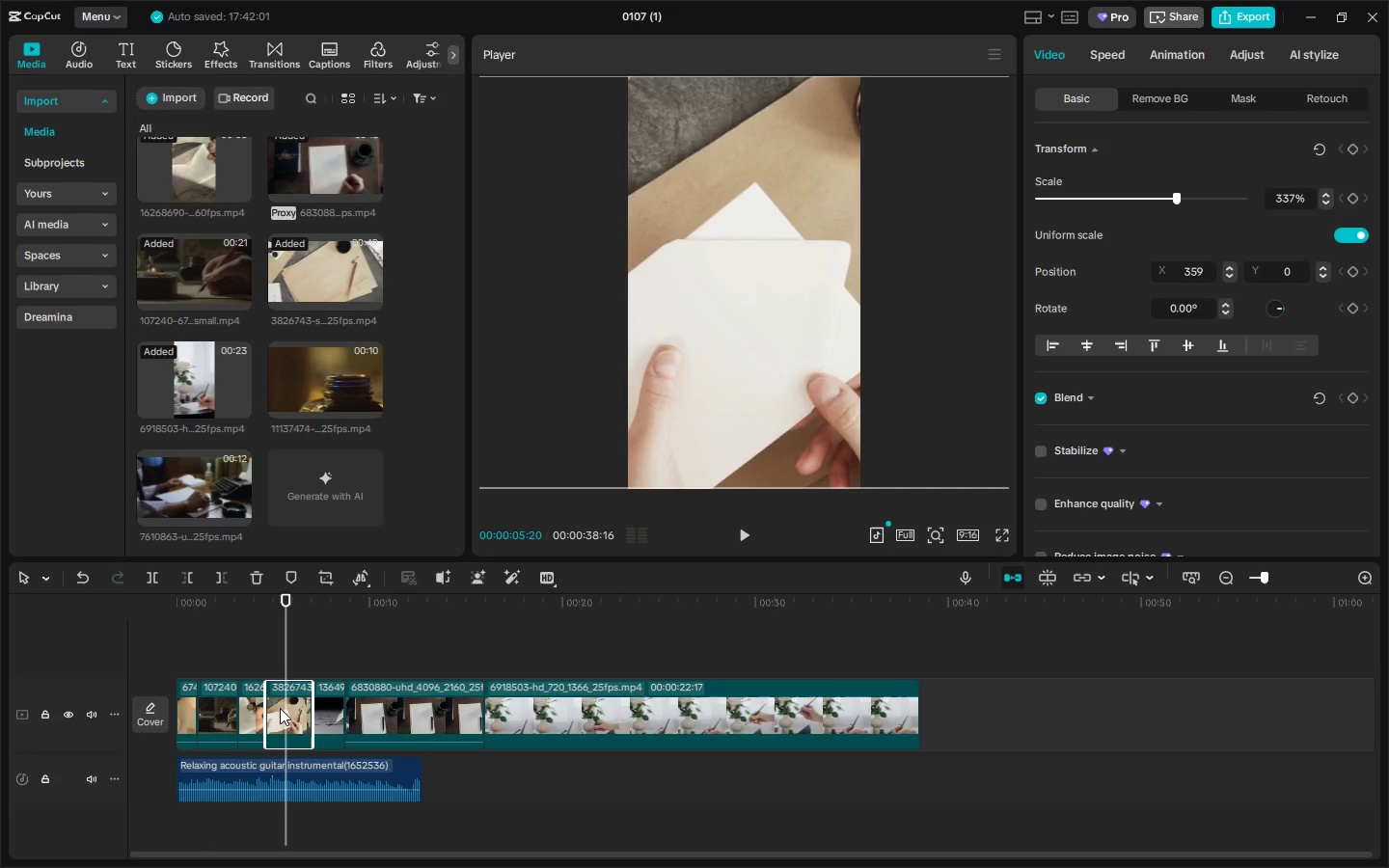 
left_click_drag(start_coordinate=[286, 707], to_coordinate=[243, 713])
 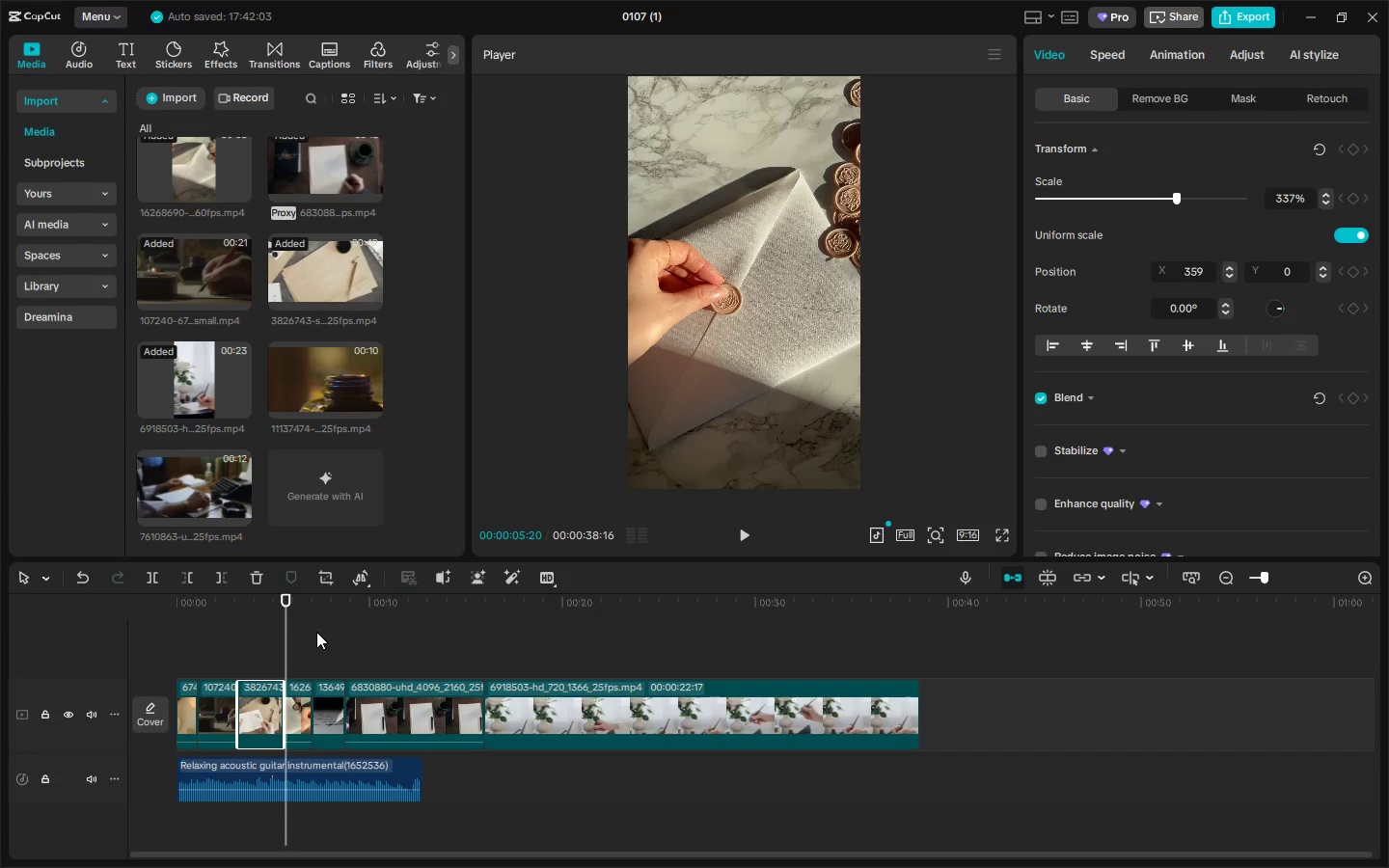 
wait(20.73)
 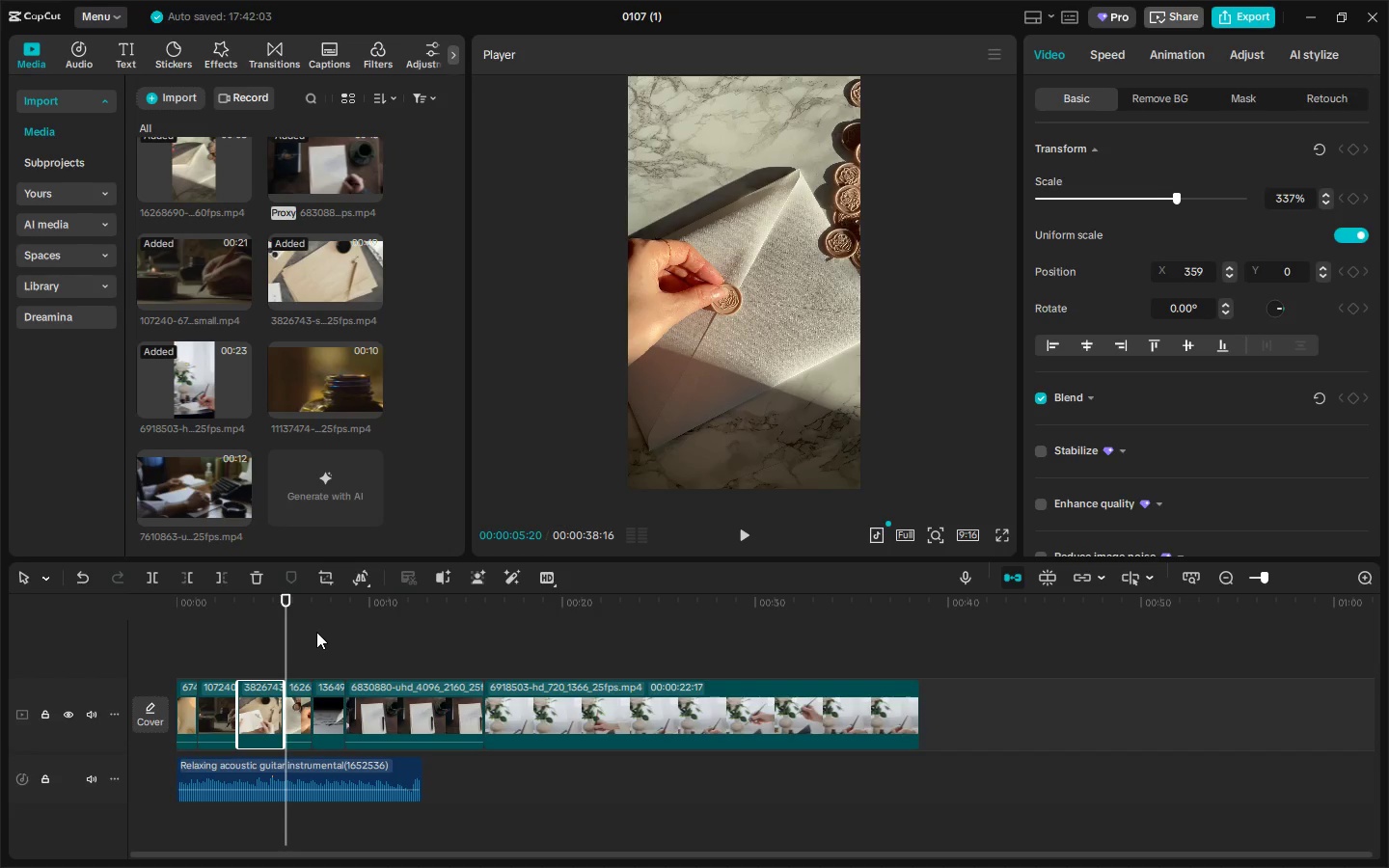 
key(Alt+AltLeft)
 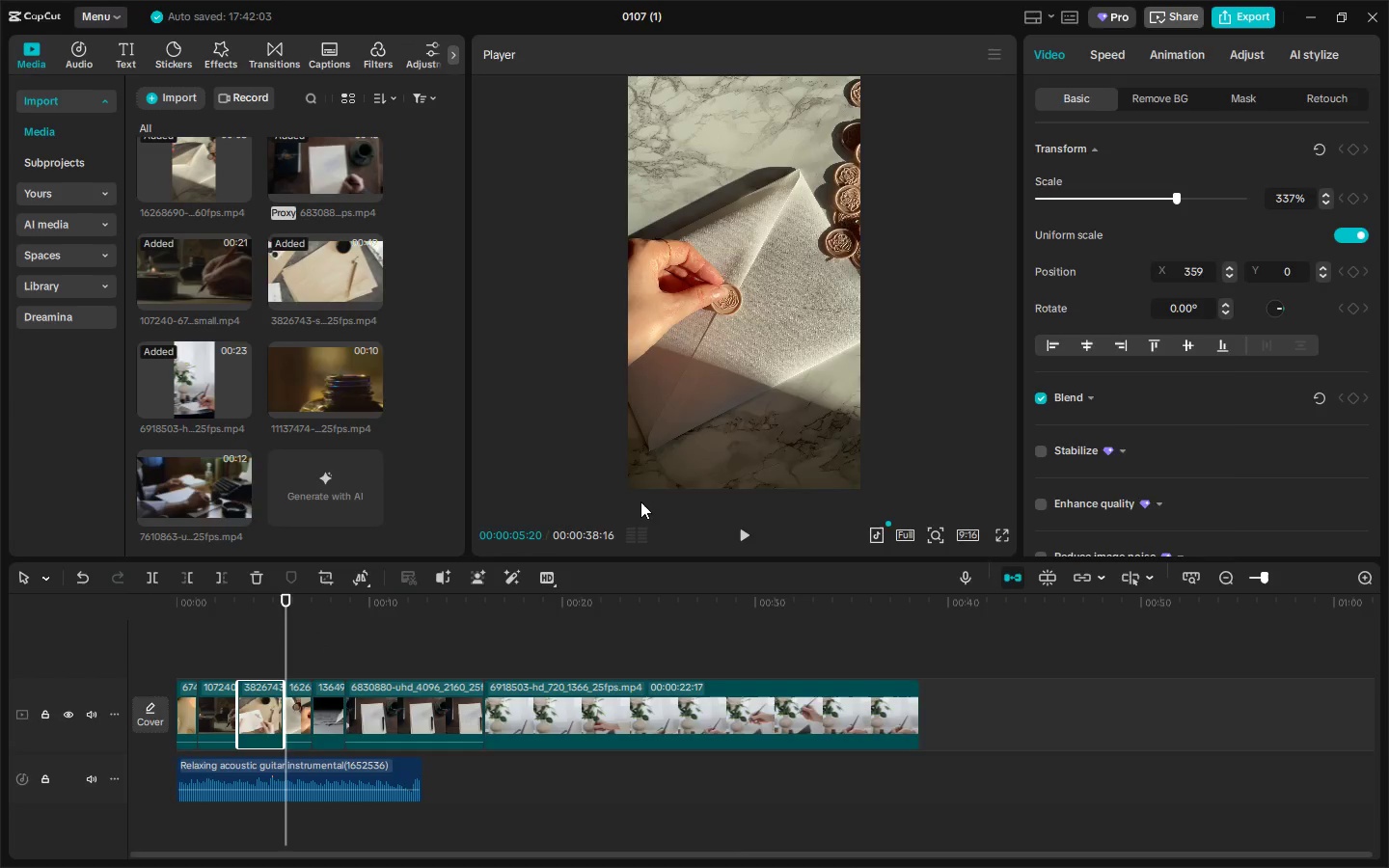 
key(Alt+Tab)
 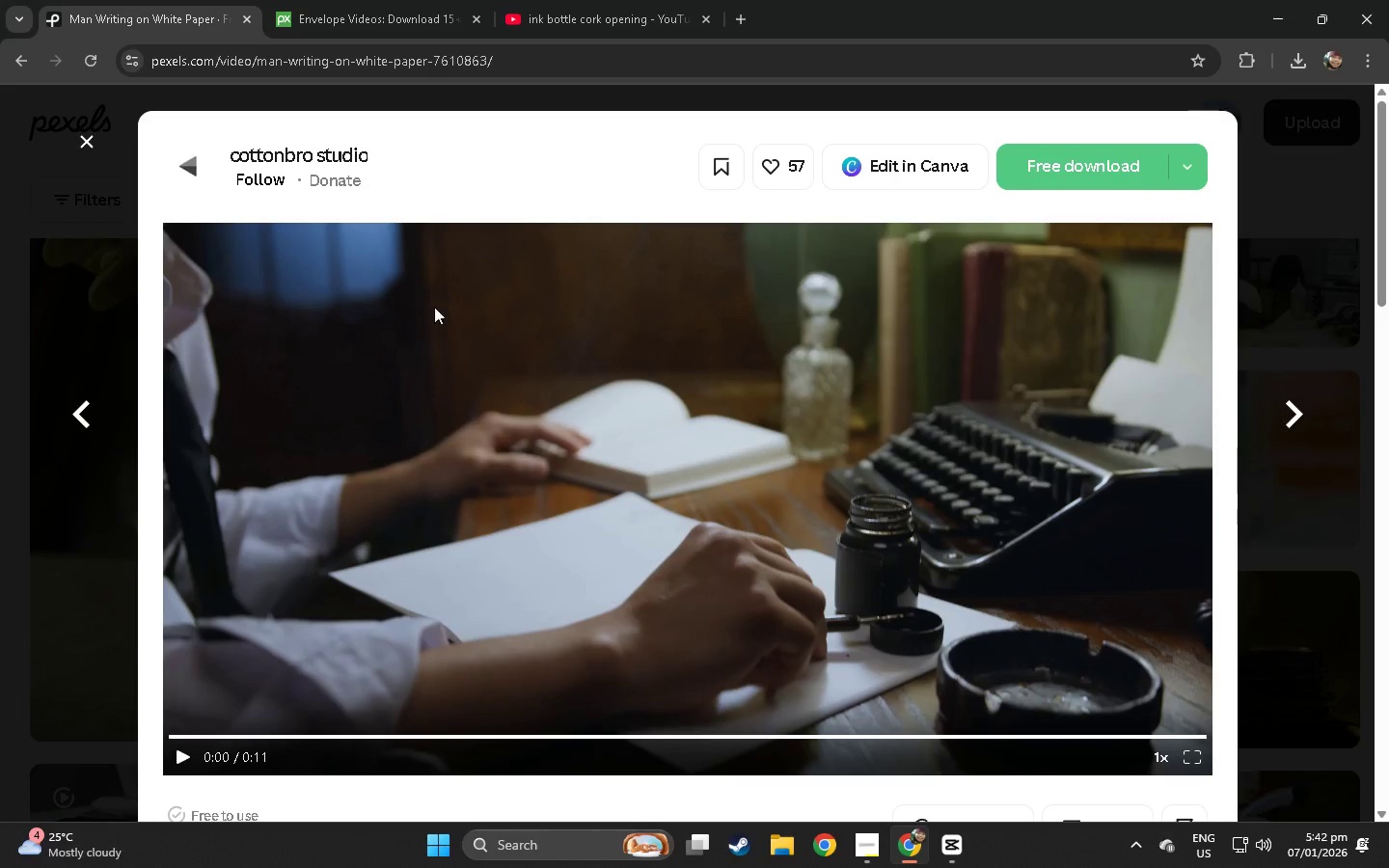 
left_click([65, 254])
 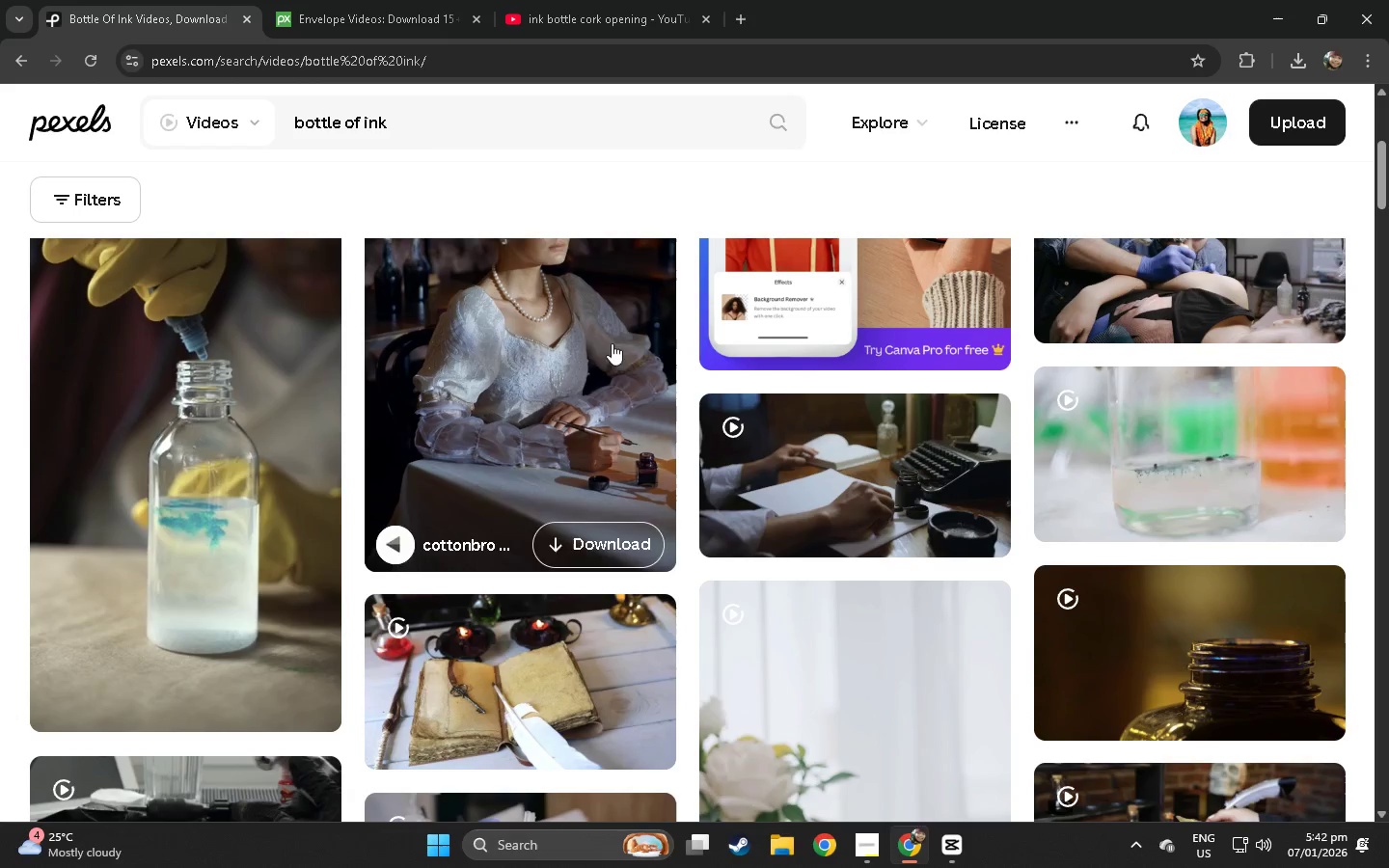 
left_click_drag(start_coordinate=[422, 129], to_coordinate=[273, 128])
 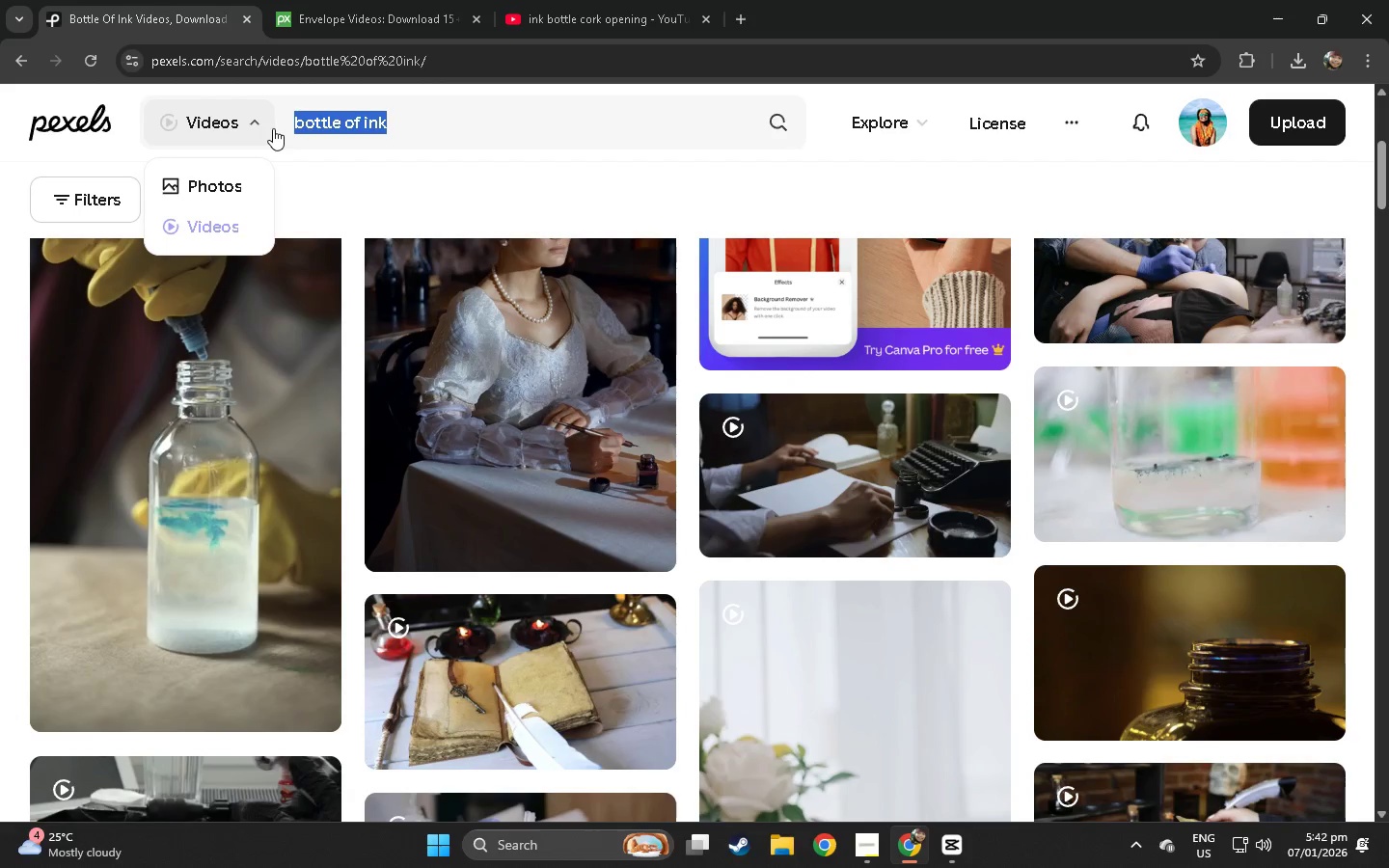 
type(wax seal)
 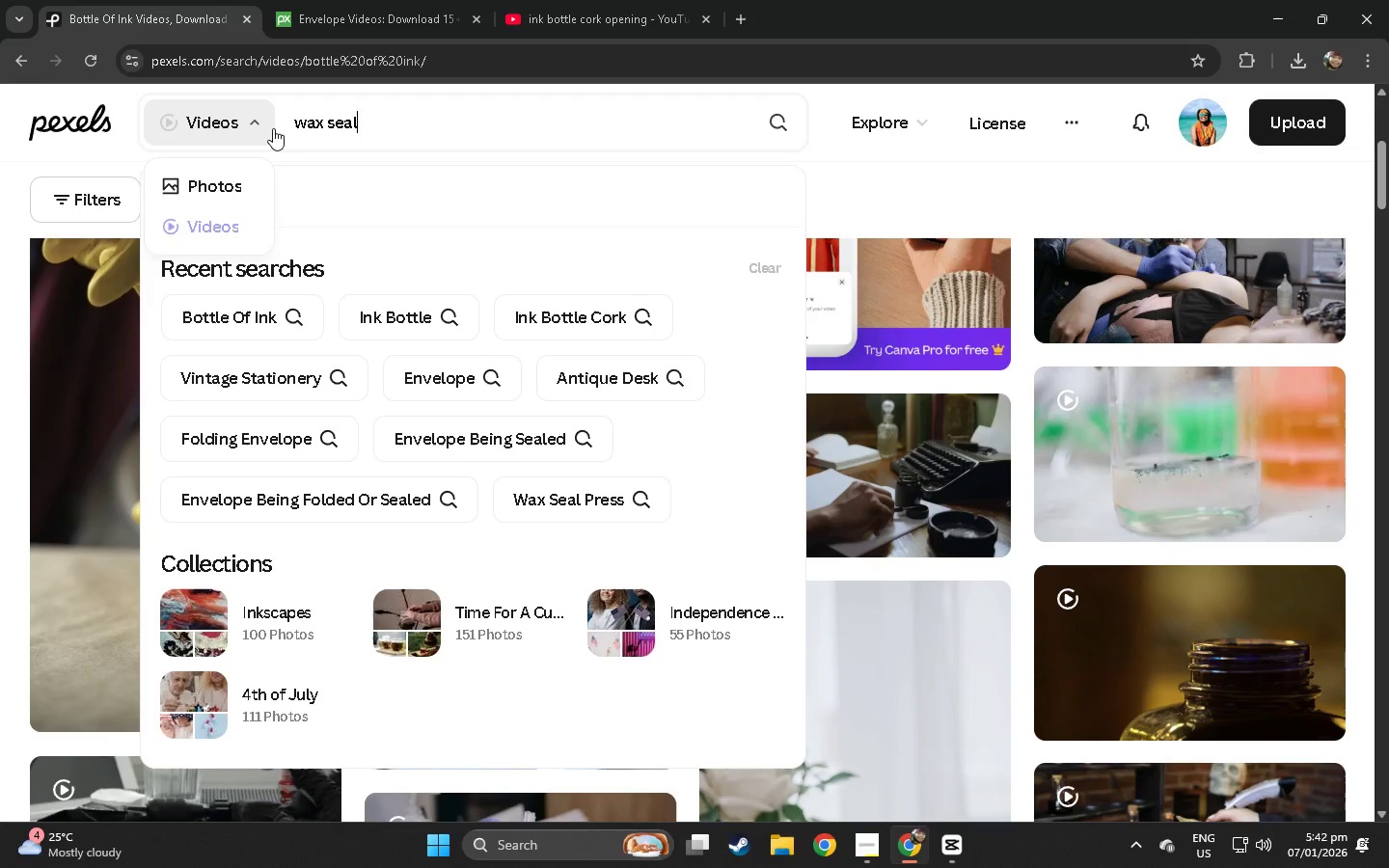 
key(Enter)
 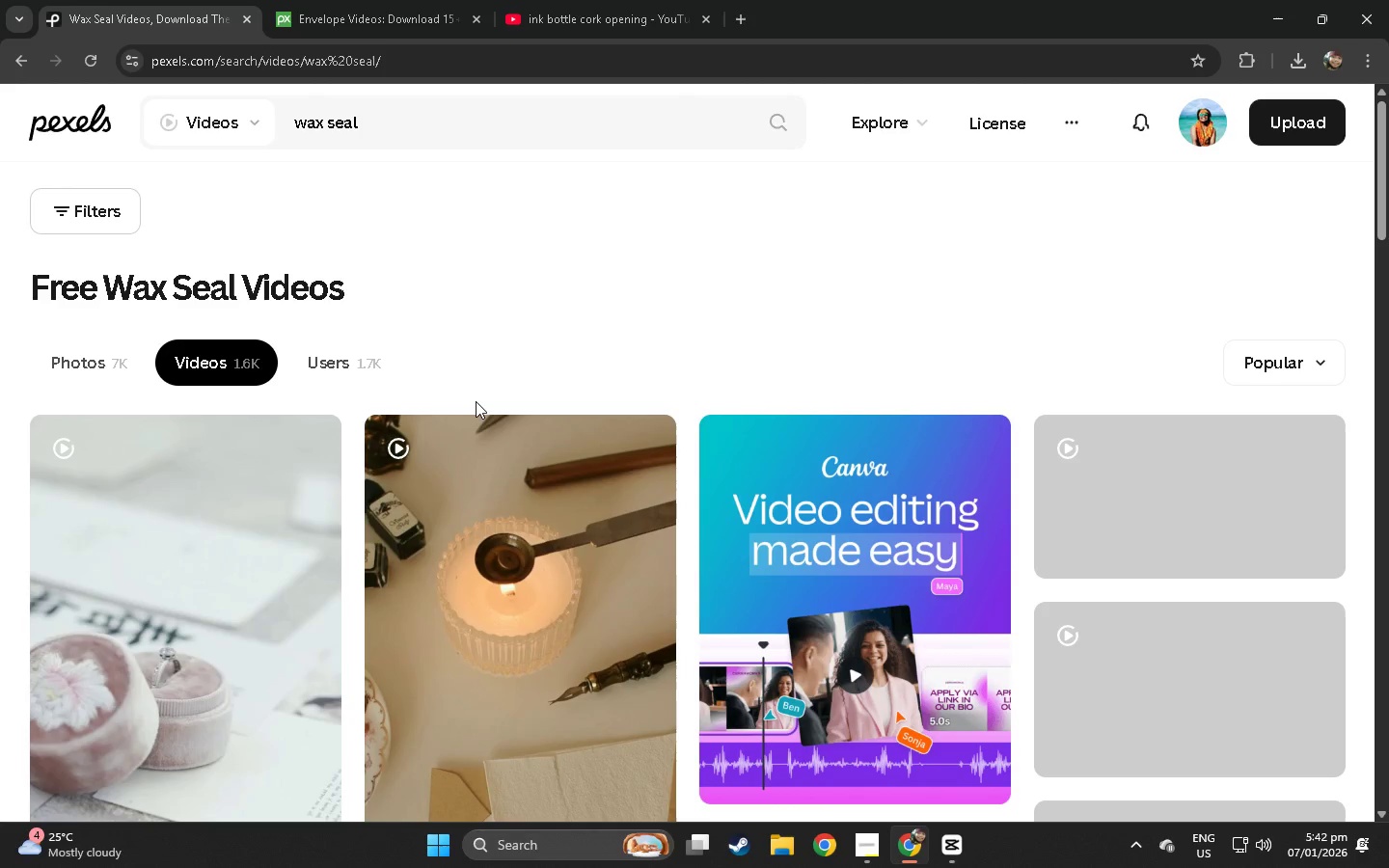 
scroll: coordinate [475, 399], scroll_direction: down, amount: 17.0
 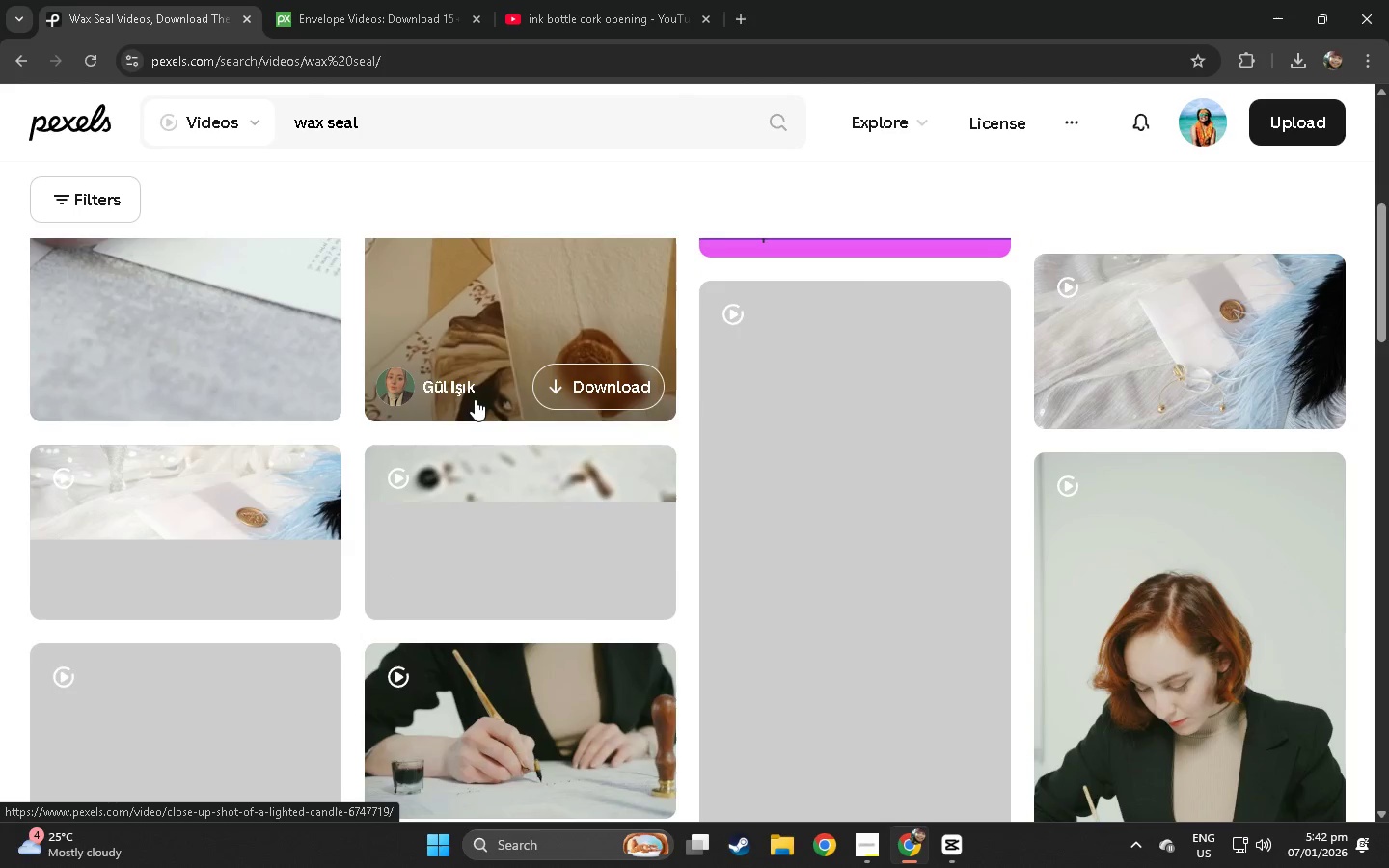 
scroll: coordinate [1216, 370], scroll_direction: up, amount: 15.0
 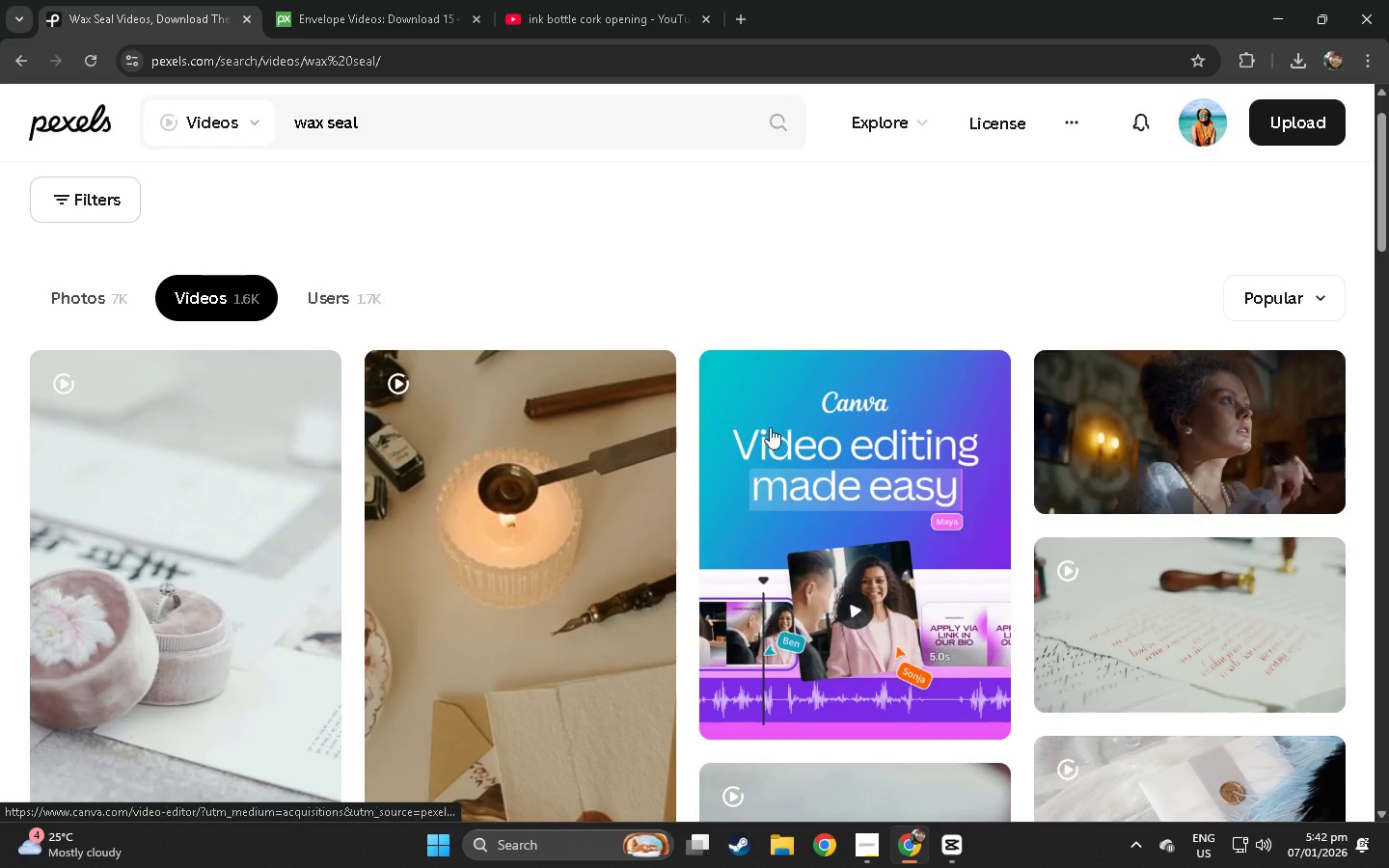 
scroll: coordinate [549, 453], scroll_direction: down, amount: 26.0
 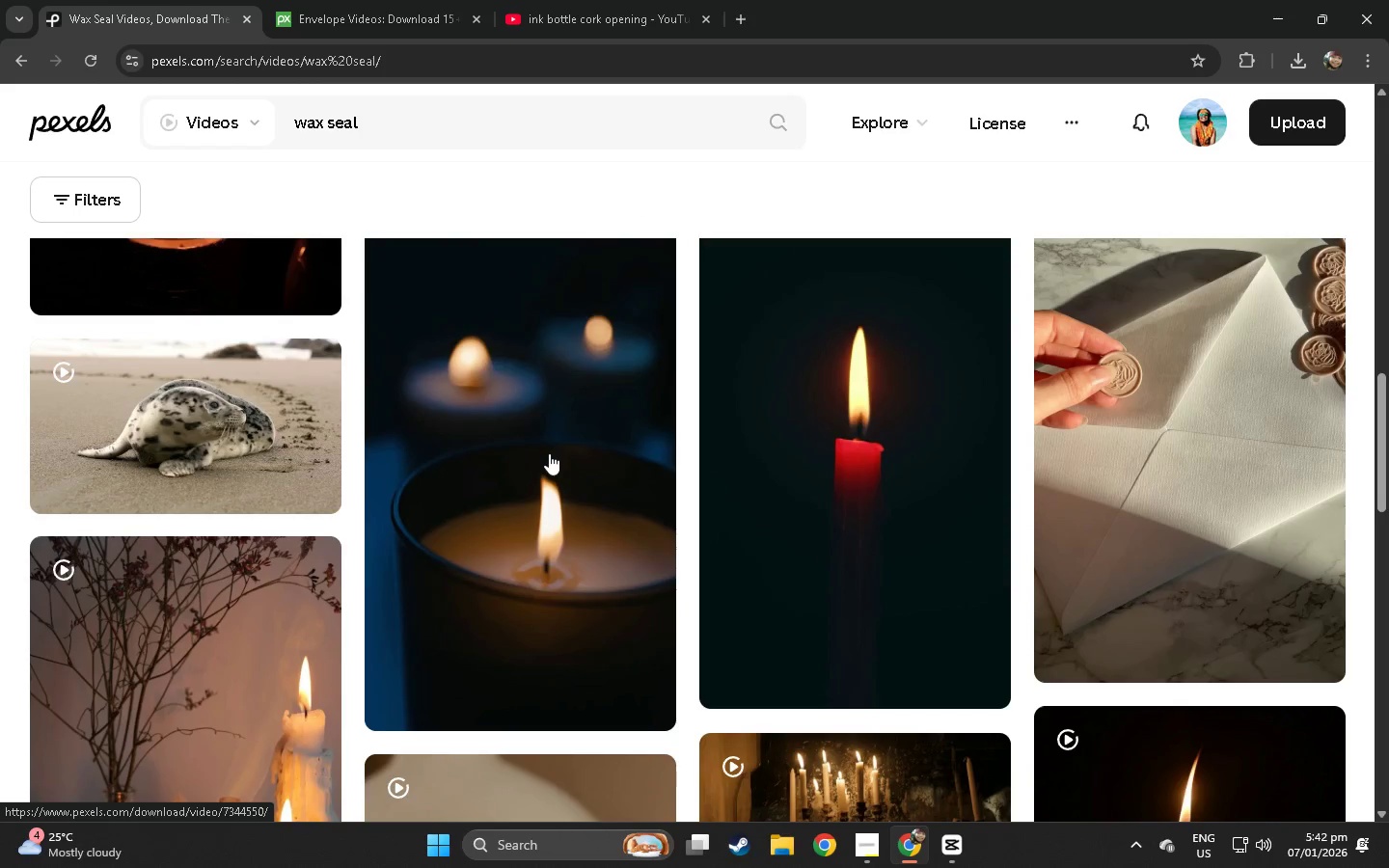 
left_click([444, 0])
 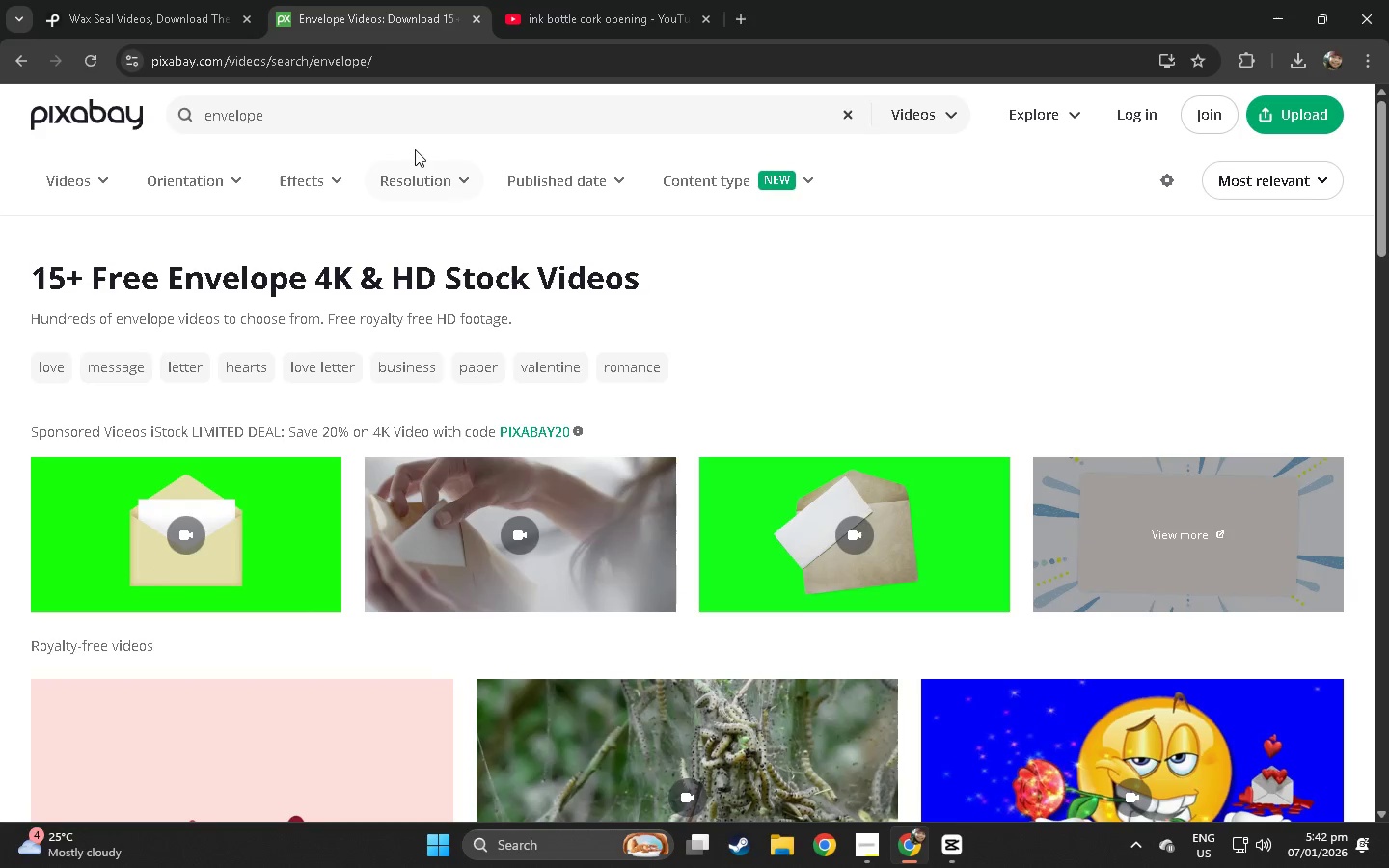 
left_click_drag(start_coordinate=[395, 122], to_coordinate=[172, 121])
 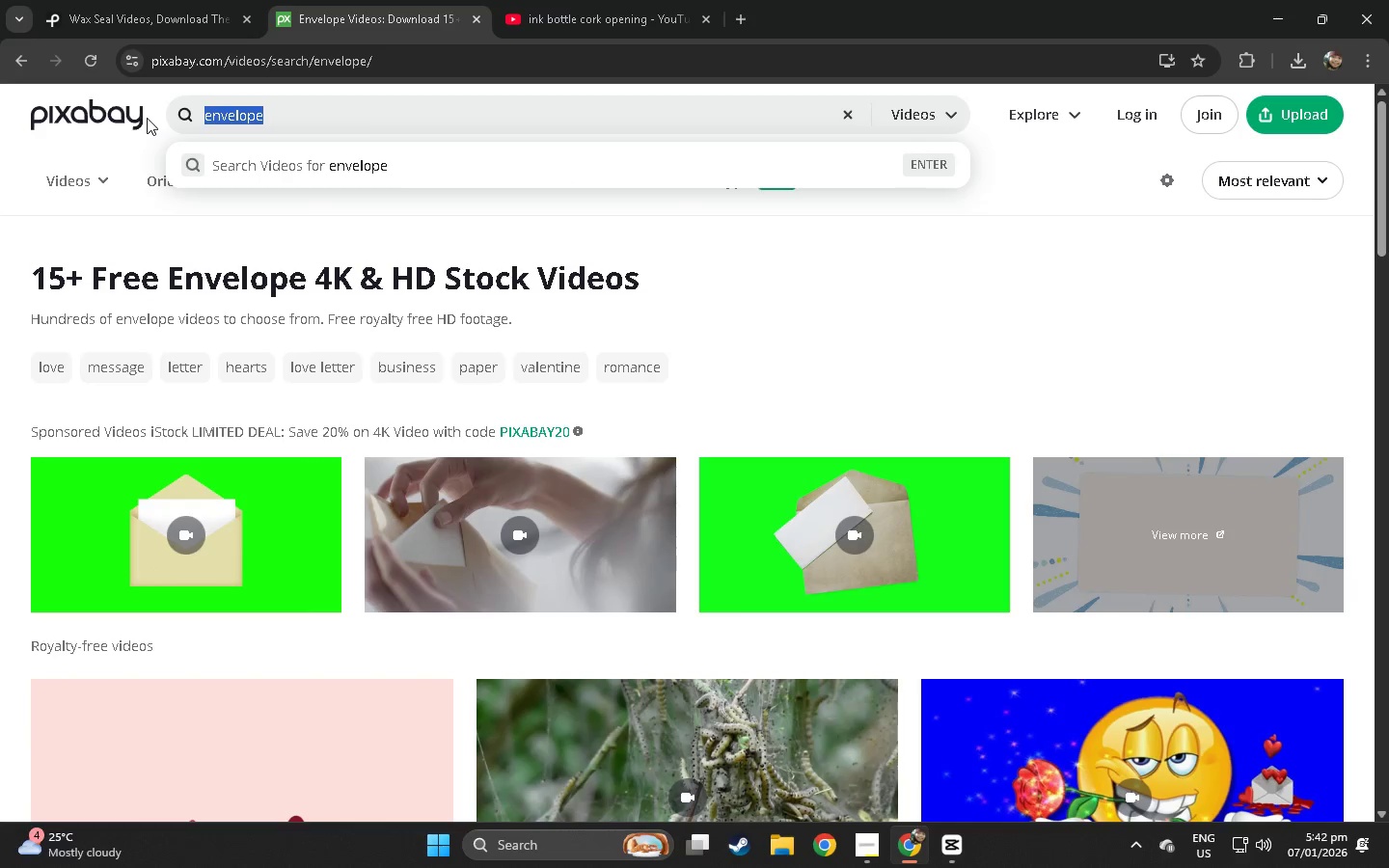 
type(wax seal)
 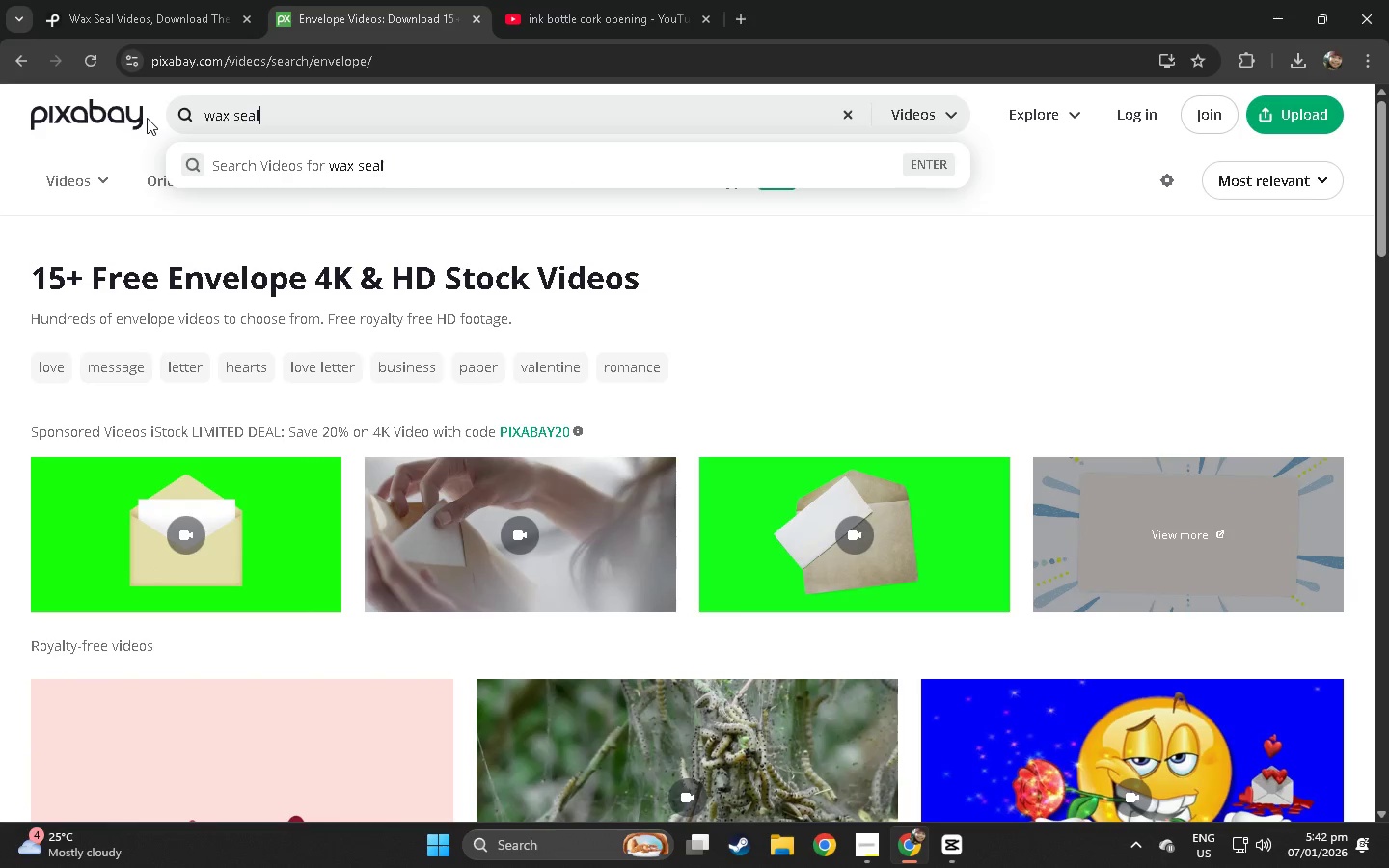 
key(Enter)
 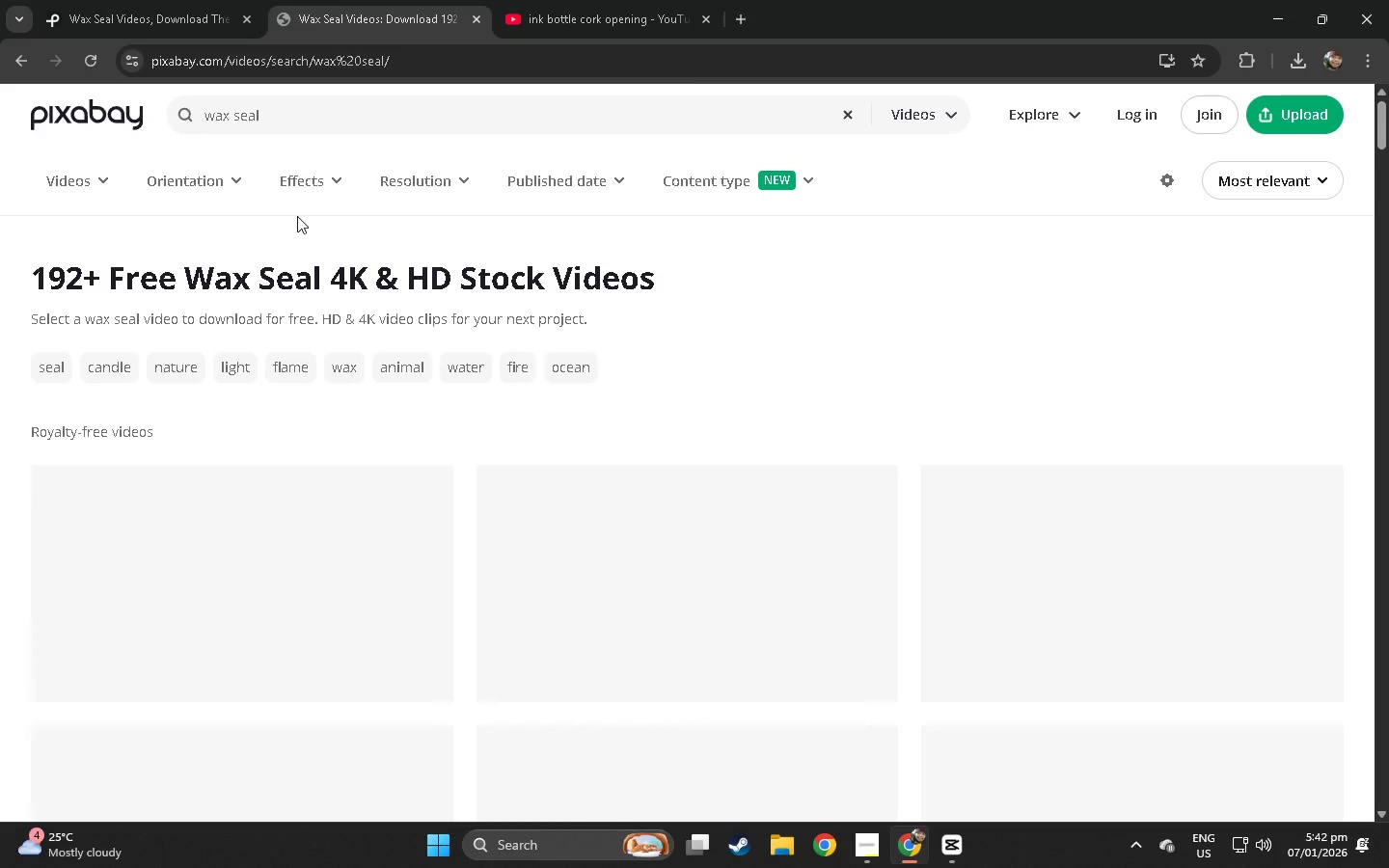 
scroll: coordinate [240, 228], scroll_direction: down, amount: 18.0
 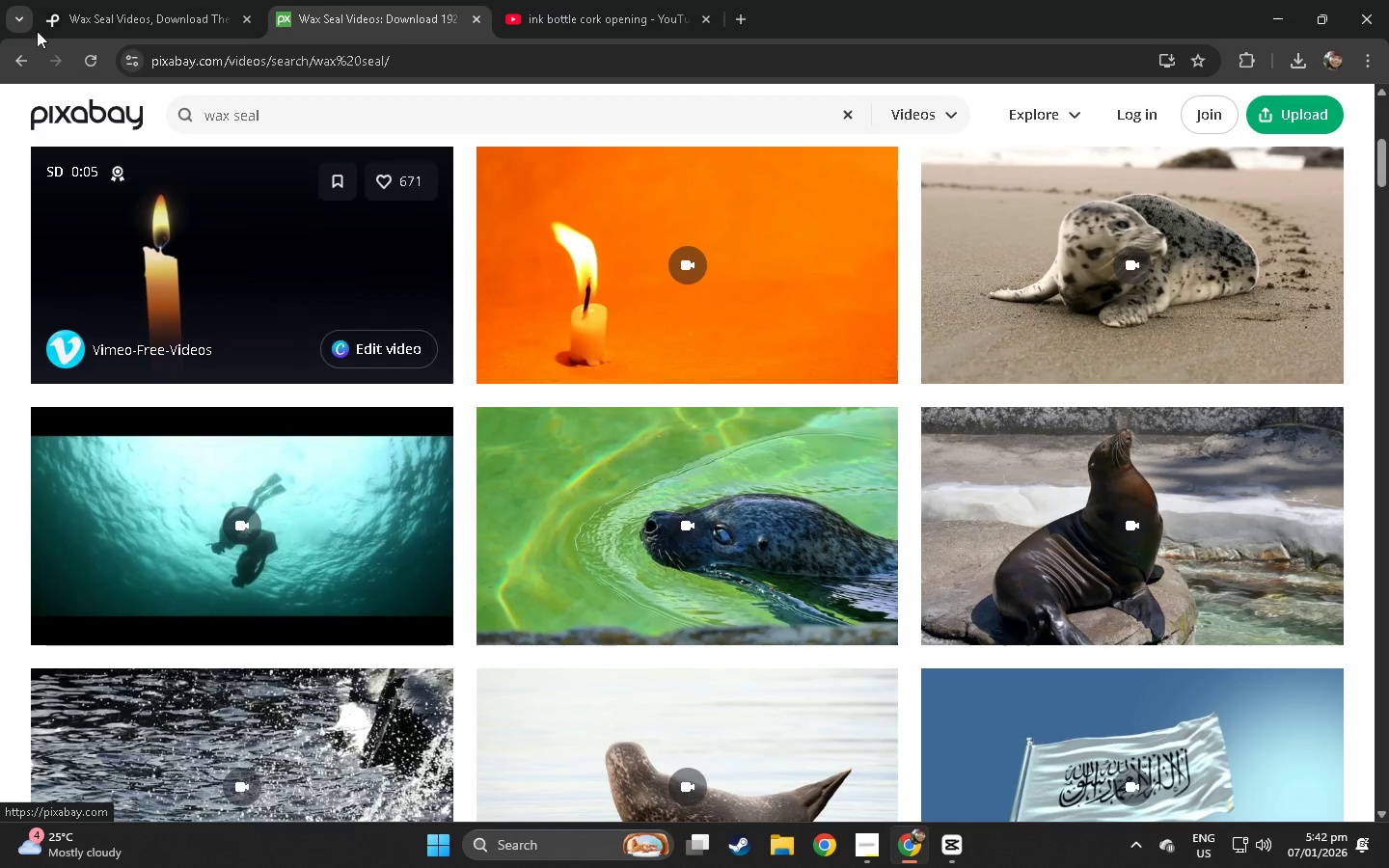 
left_click([102, 0])
 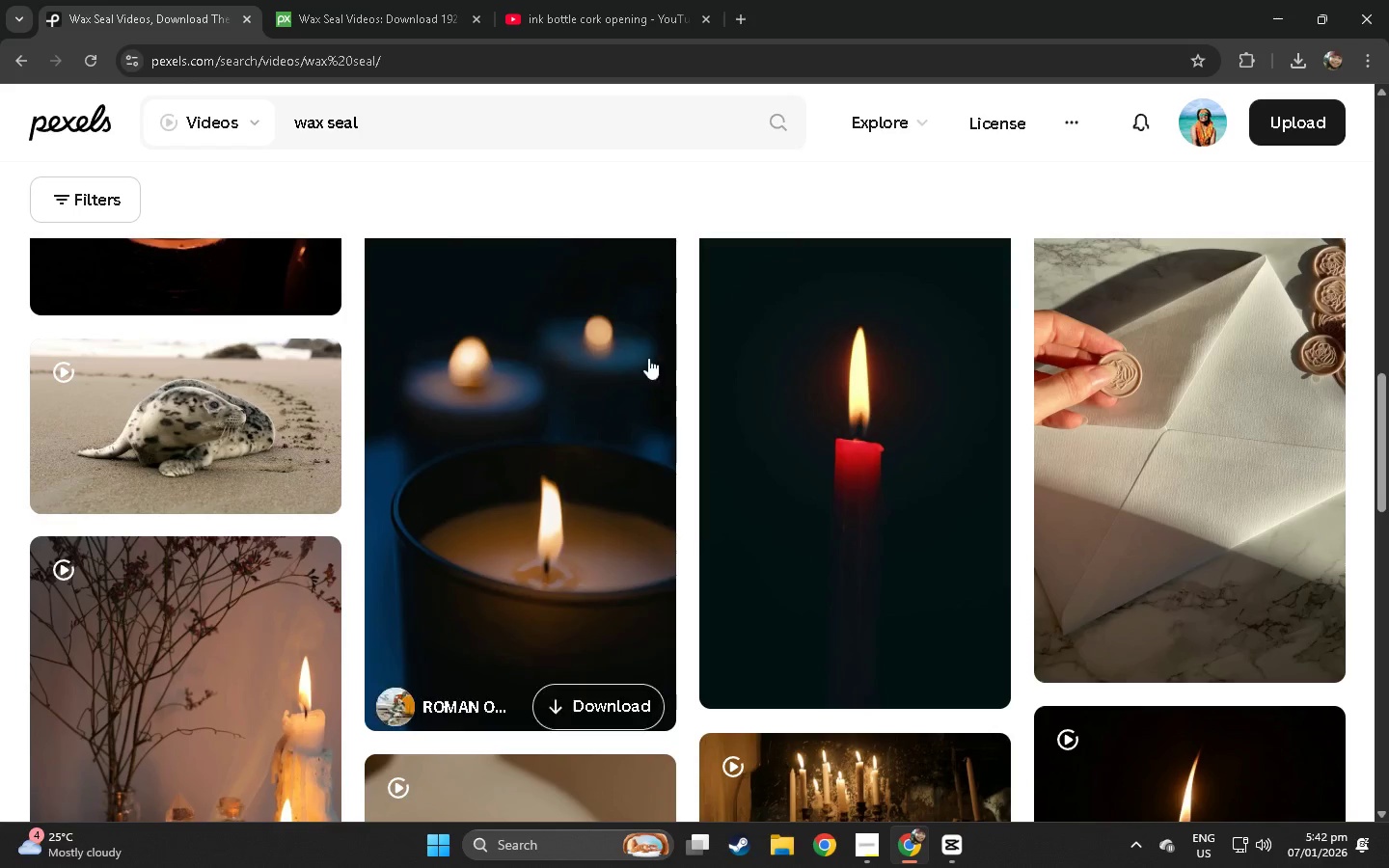 
scroll: coordinate [574, 457], scroll_direction: down, amount: 17.0
 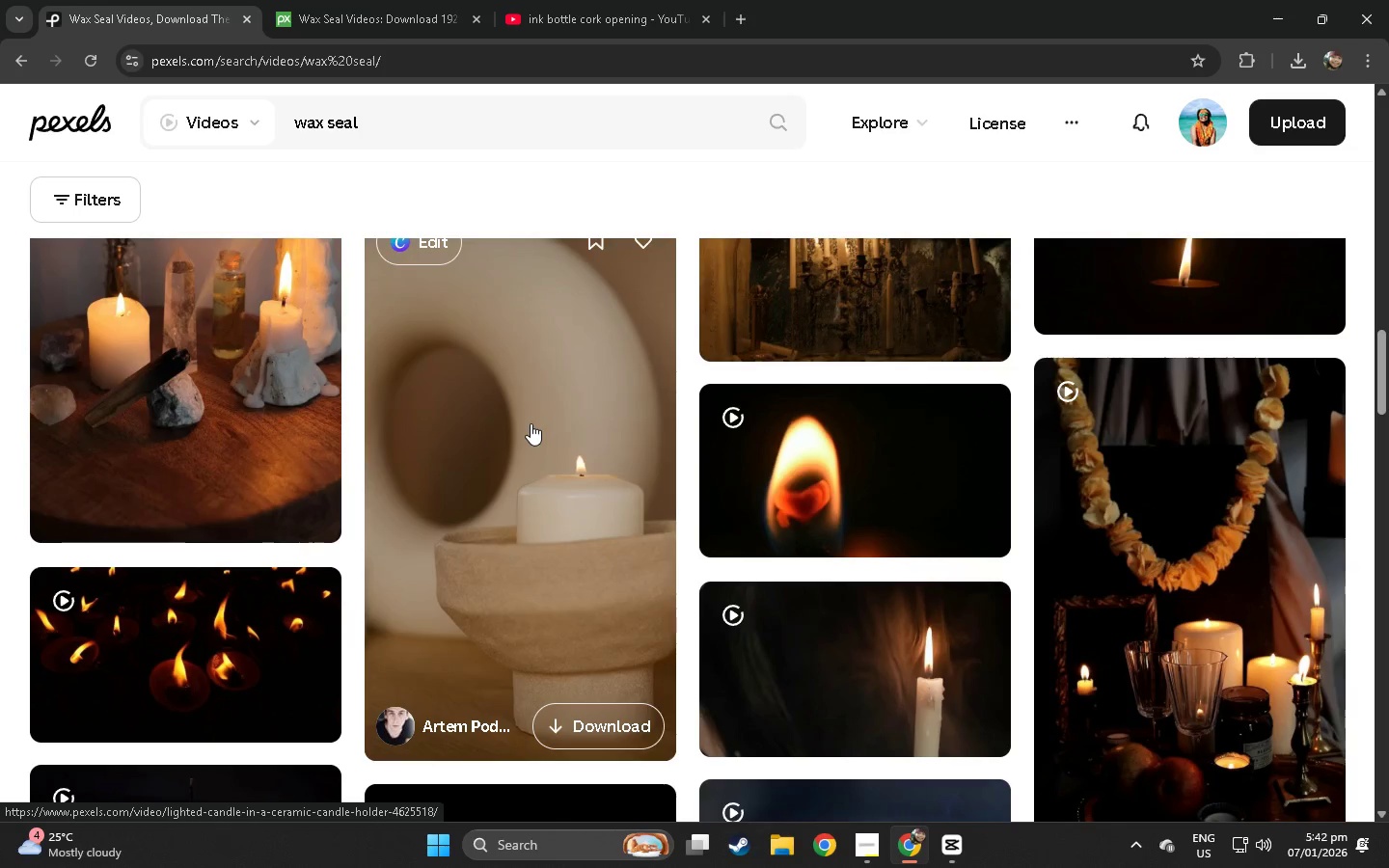 
scroll: coordinate [407, 381], scroll_direction: up, amount: 33.0
 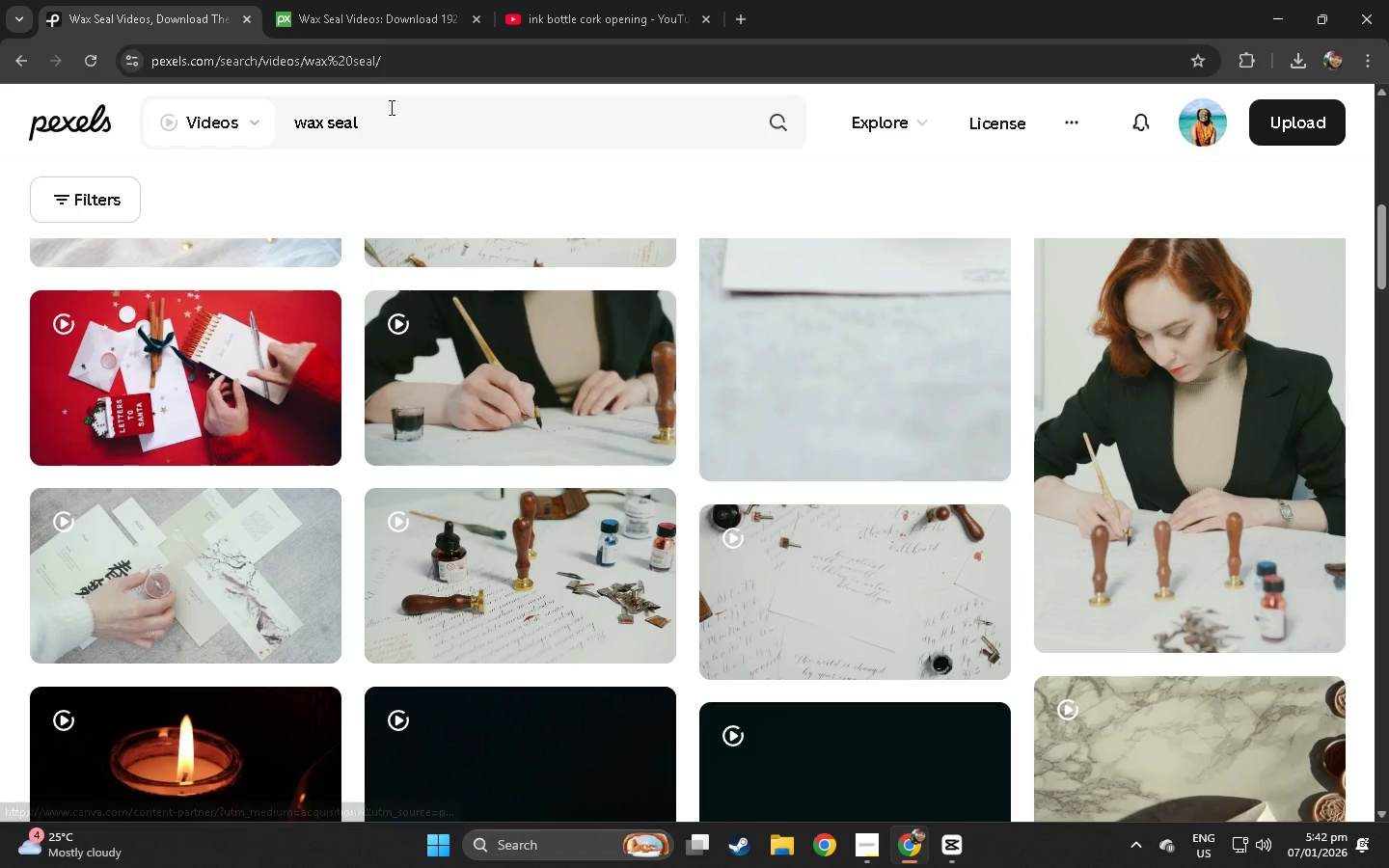 
left_click([400, 120])
 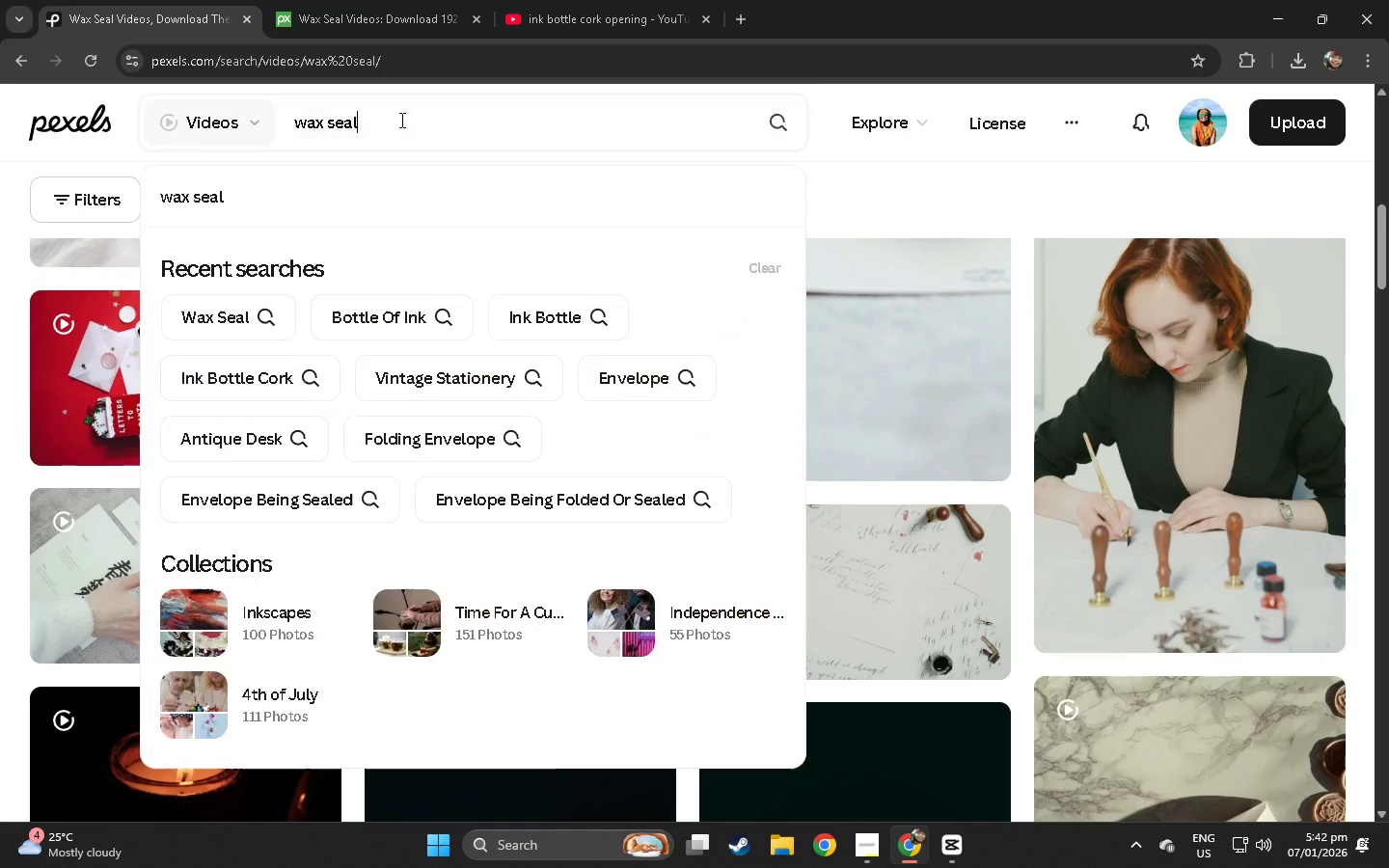 
type( eenvel)
key(Backspace)
key(Backspace)
key(Backspace)
key(Backspace)
key(Backspace)
type(nvelope)
 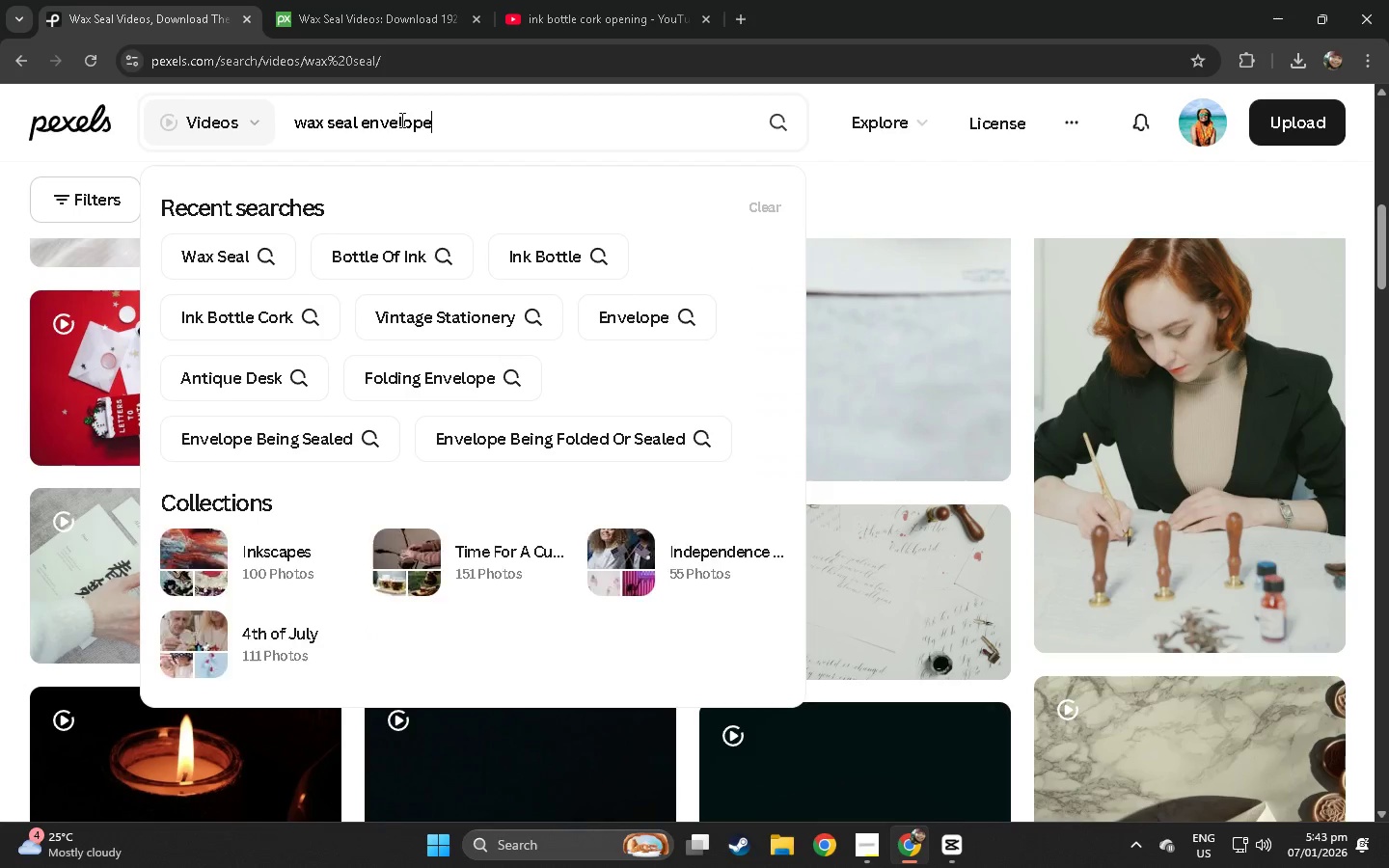 
key(Enter)
 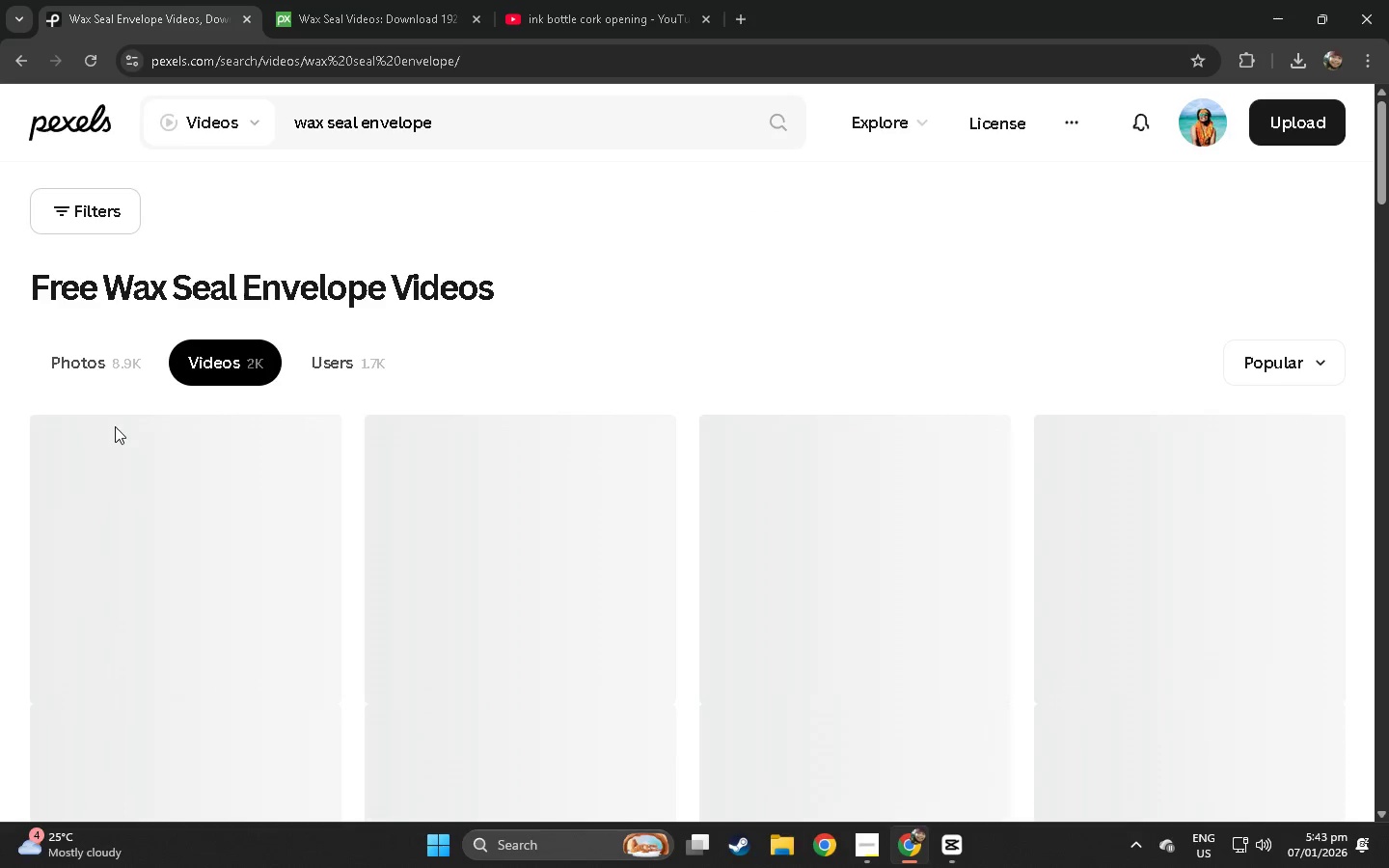 
scroll: coordinate [114, 421], scroll_direction: down, amount: 5.0
 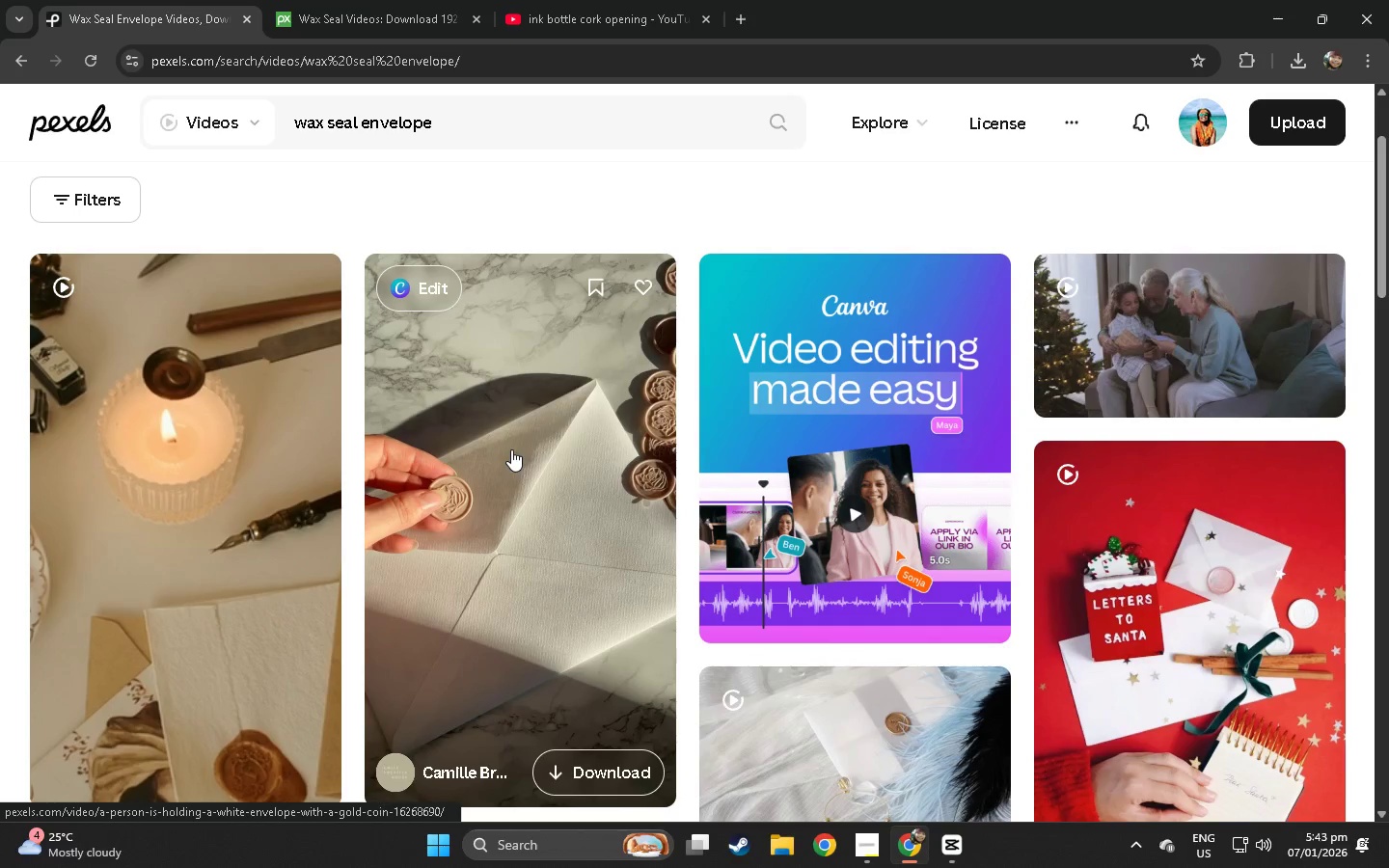 
left_click([511, 449])
 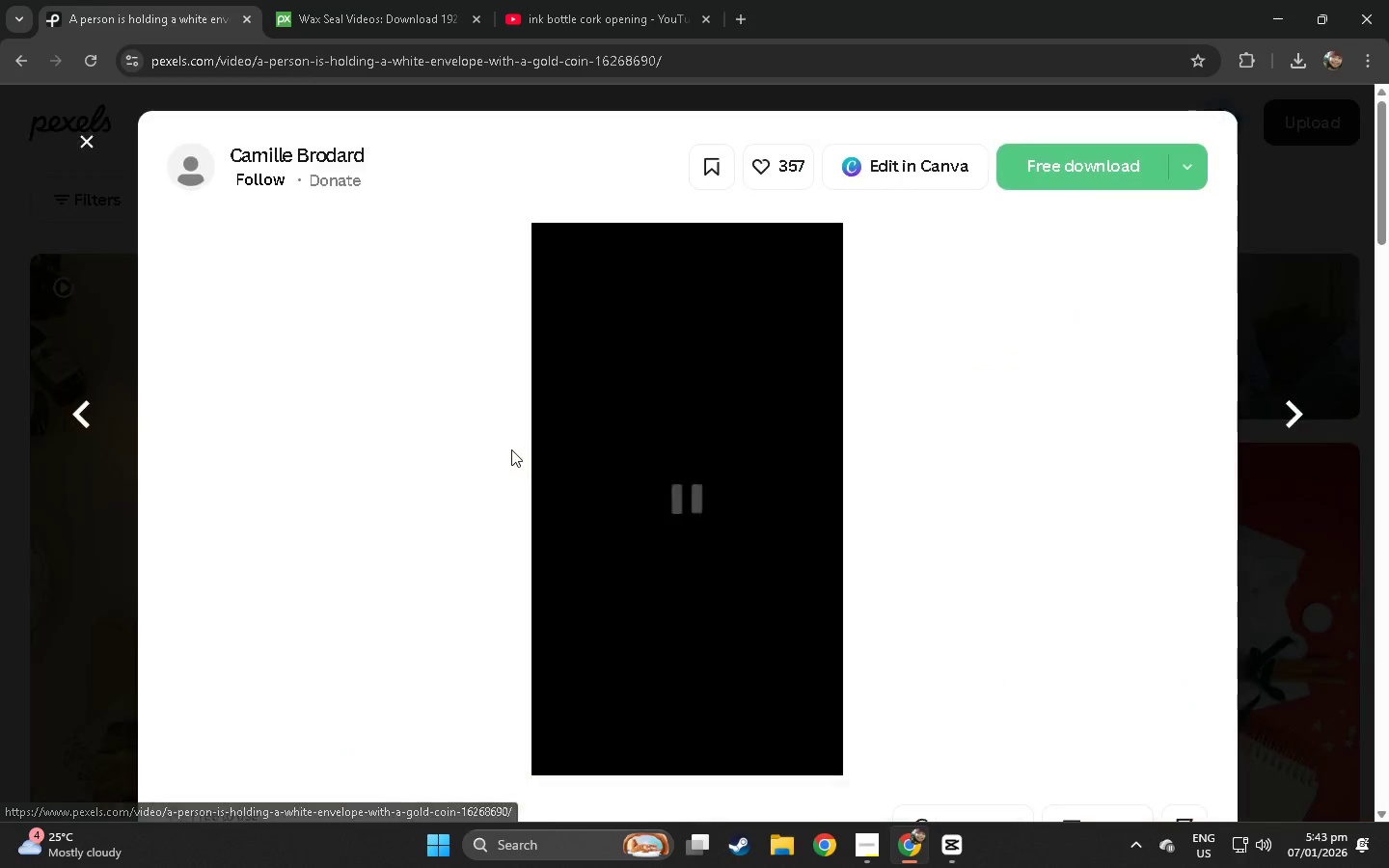 
scroll: coordinate [509, 449], scroll_direction: down, amount: 18.0
 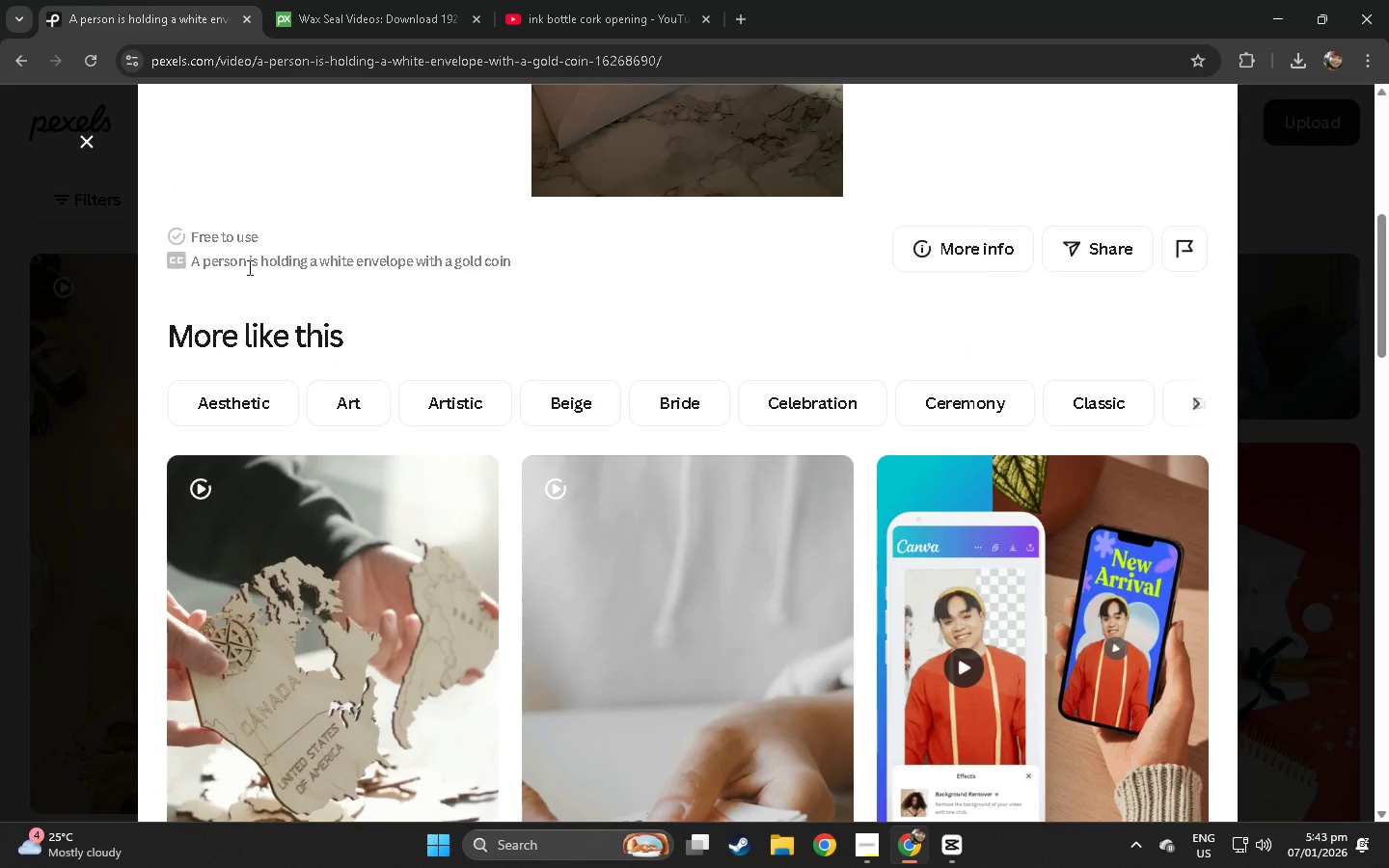 
mouse_move([227, 264])
 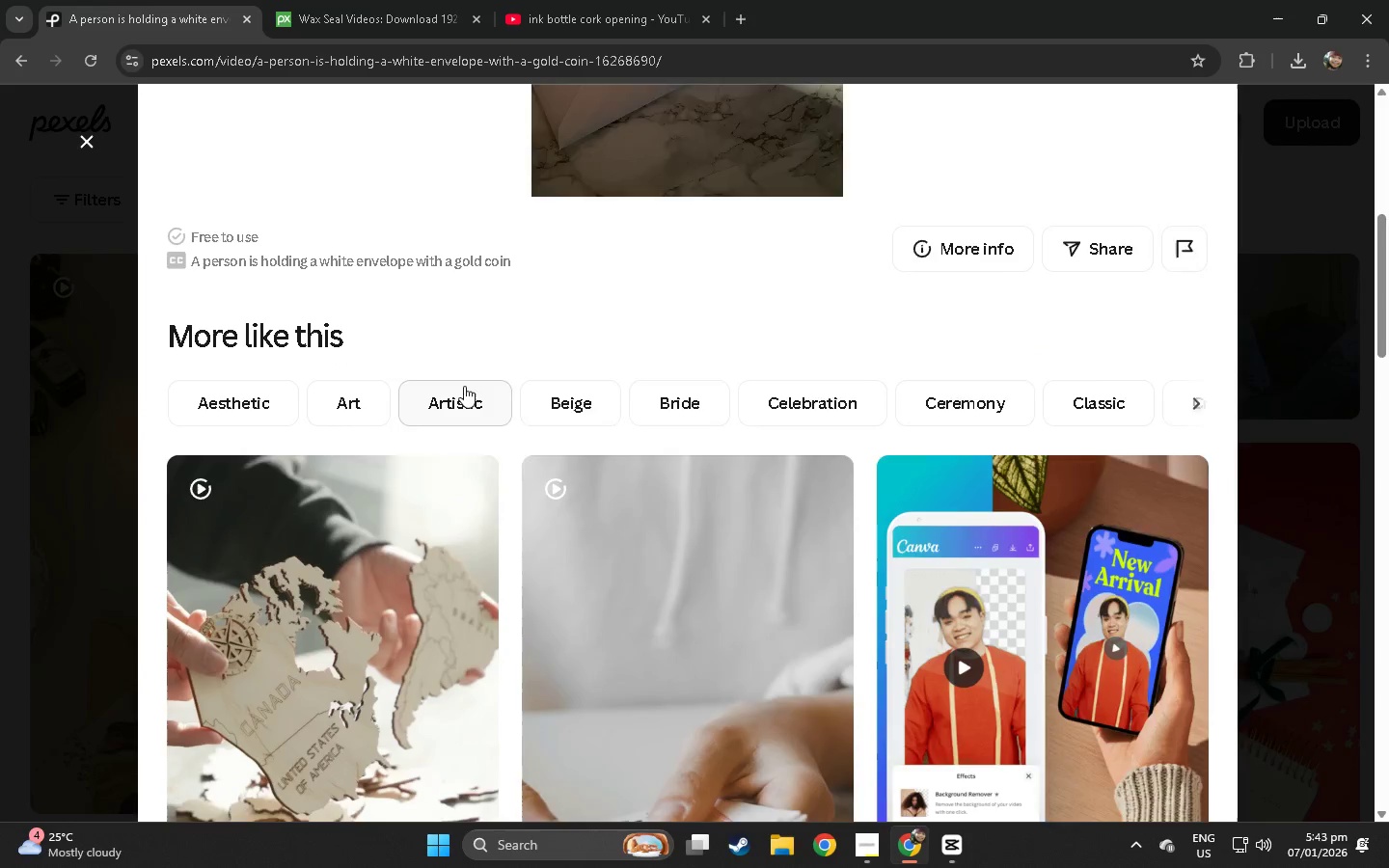 
scroll: coordinate [457, 393], scroll_direction: down, amount: 17.0
 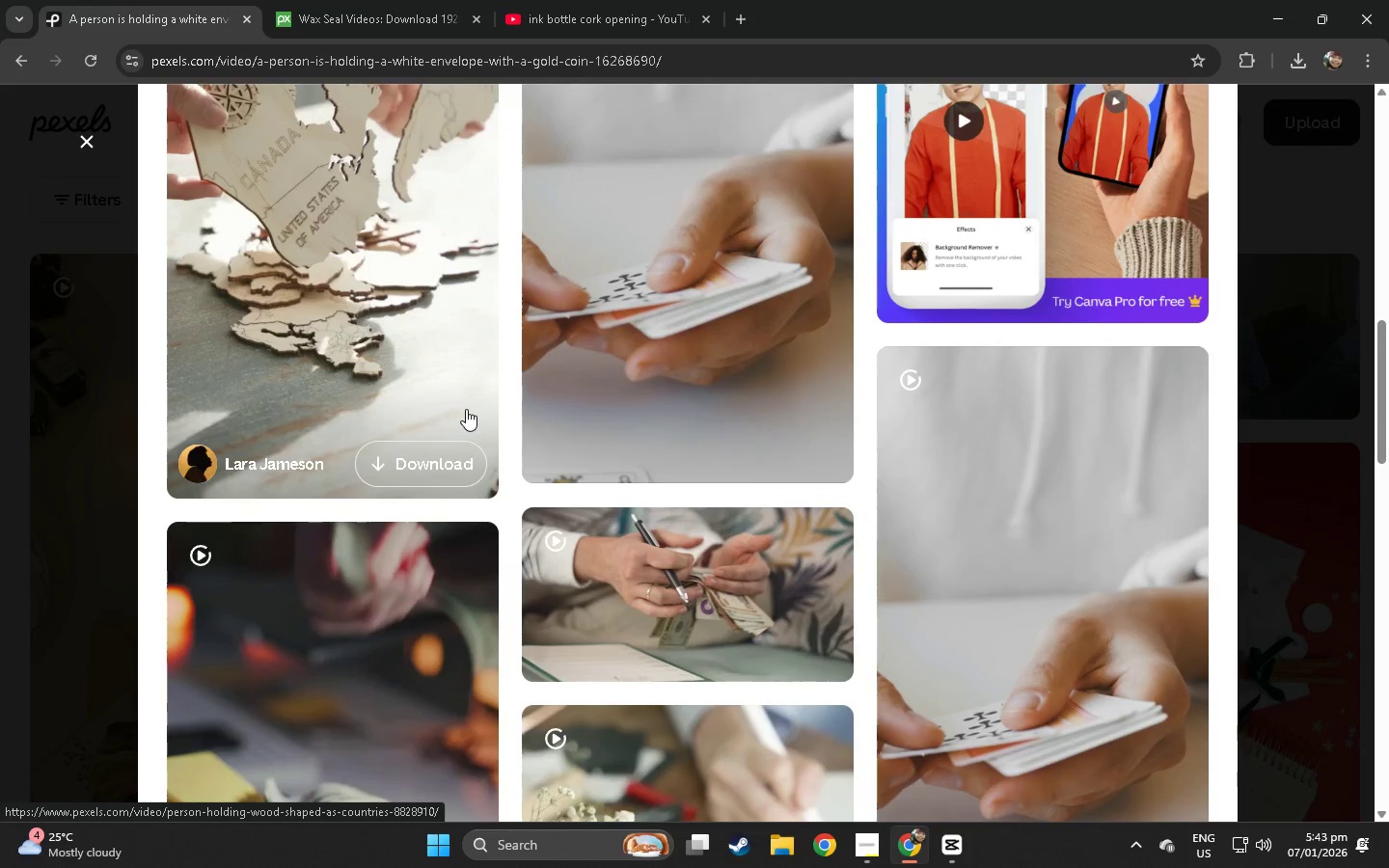 
left_click([0, 381])
 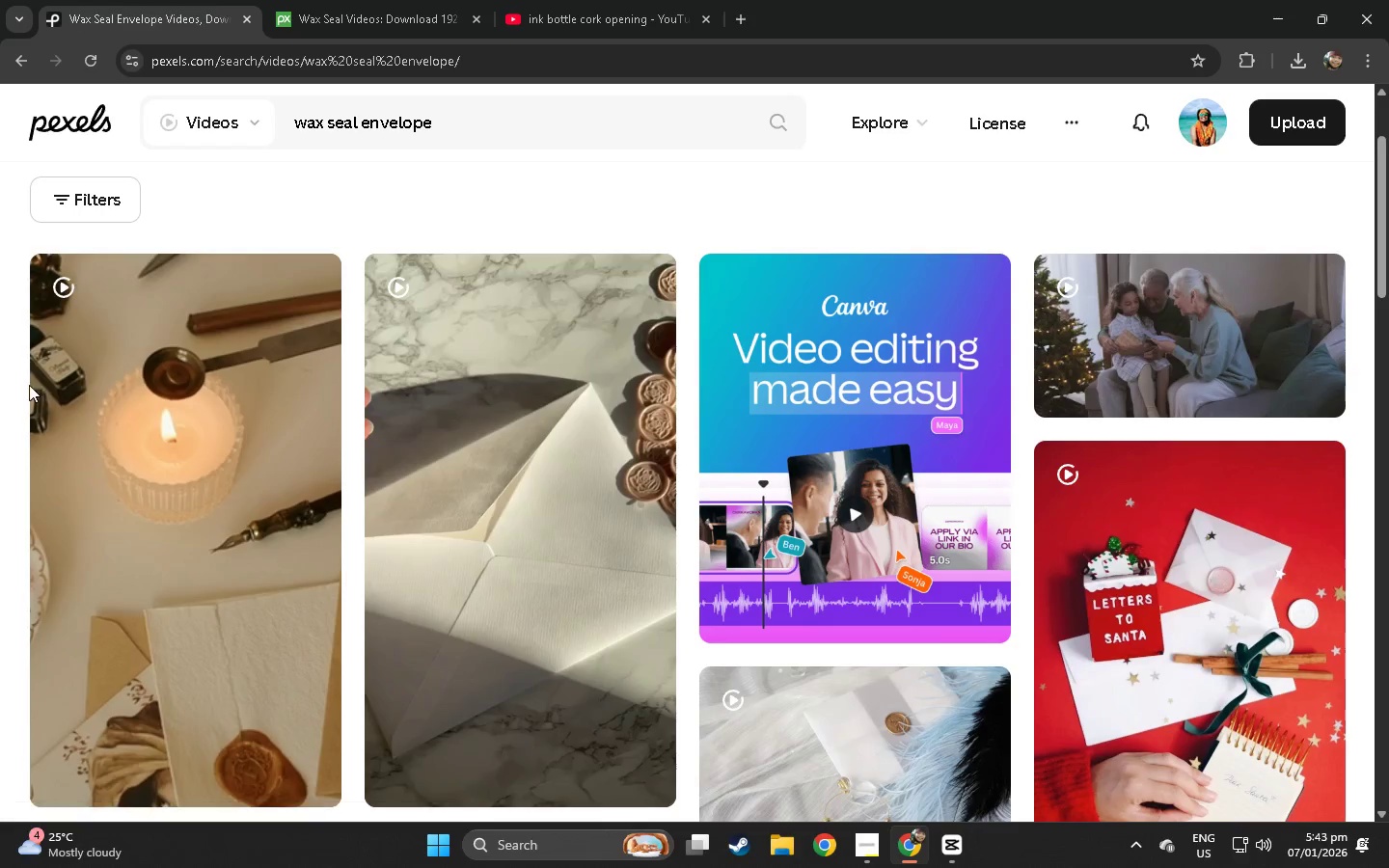 
scroll: coordinate [388, 432], scroll_direction: down, amount: 31.0
 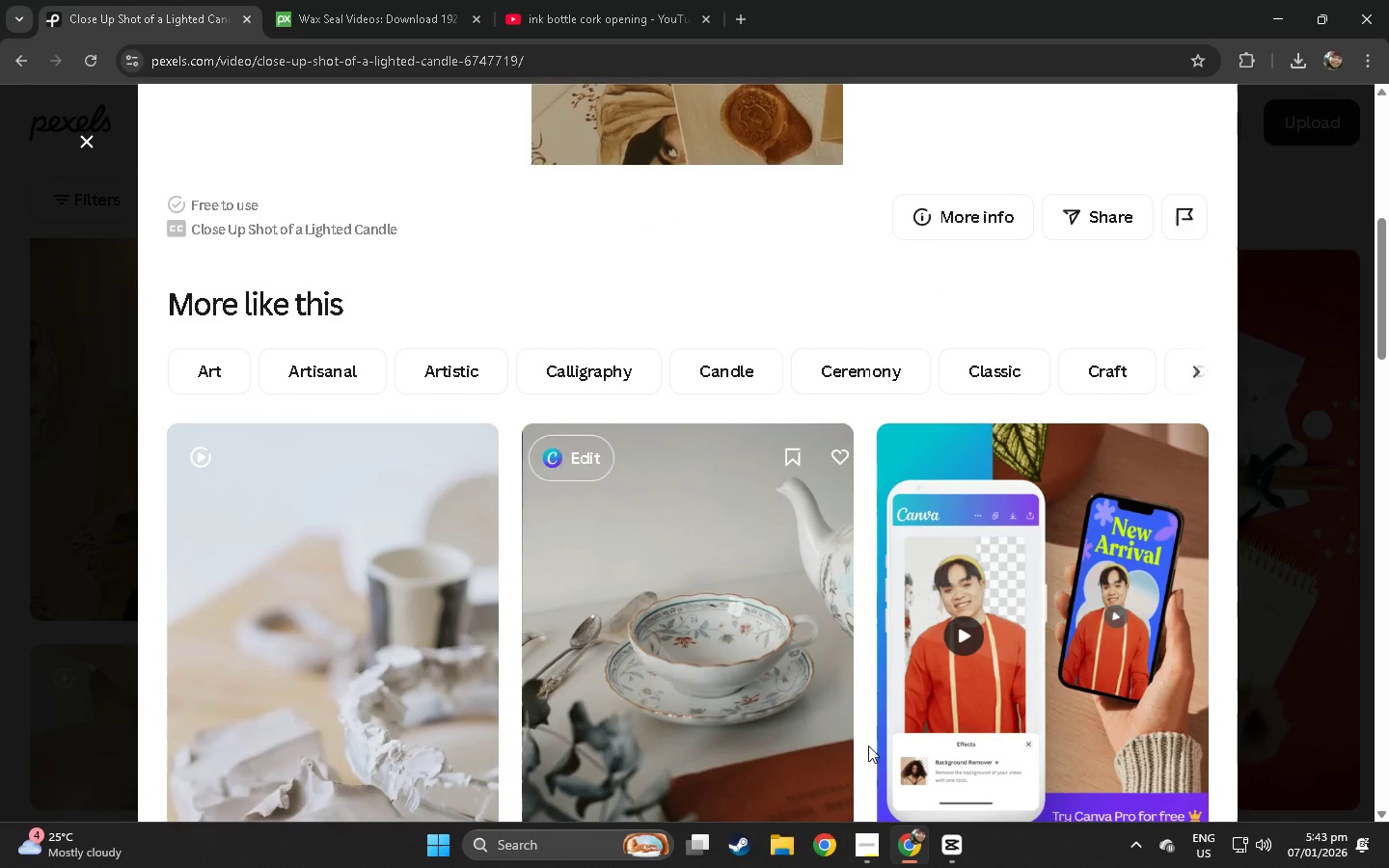 
key(Alt+Tab)
 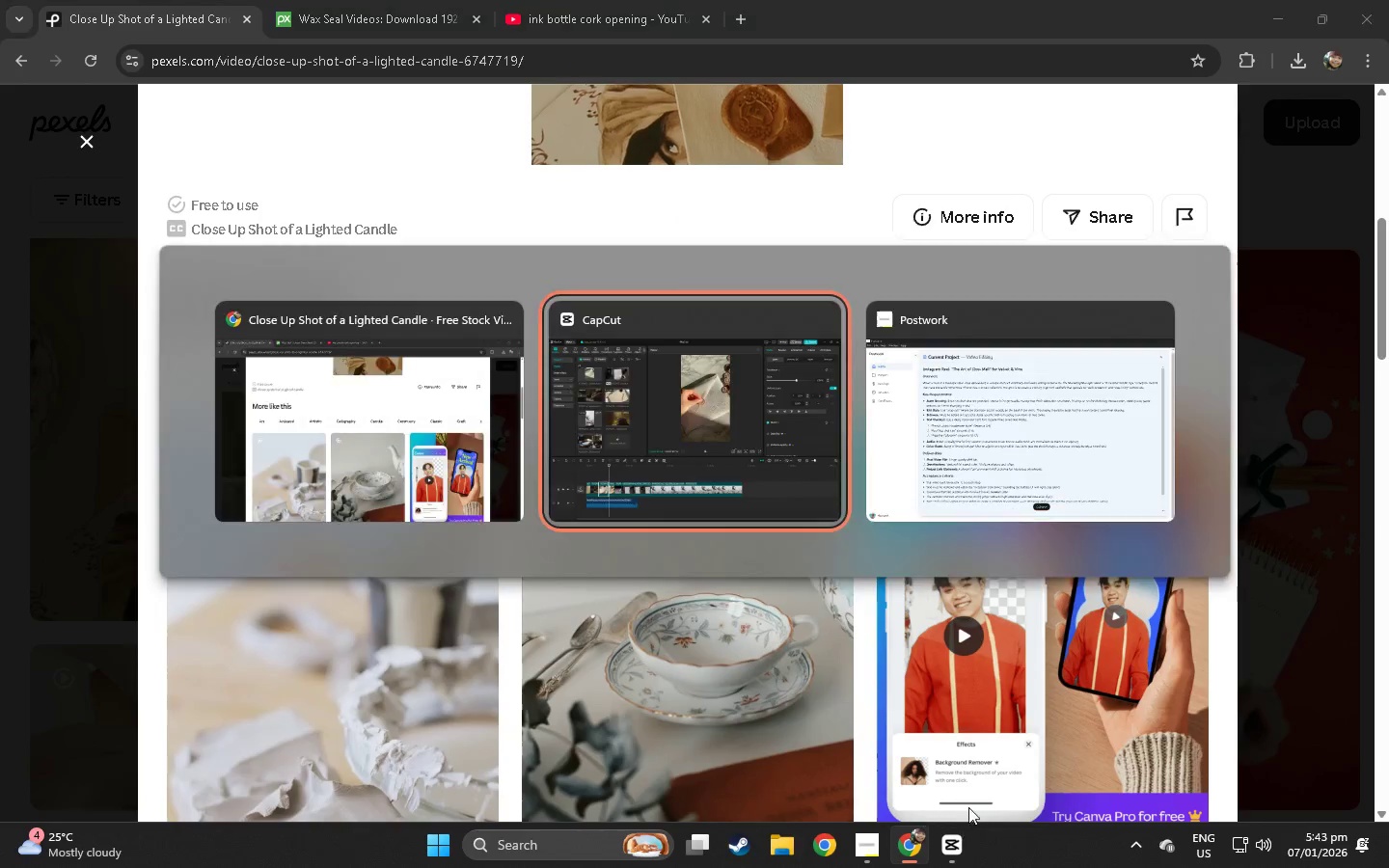 
key(Alt+Tab)